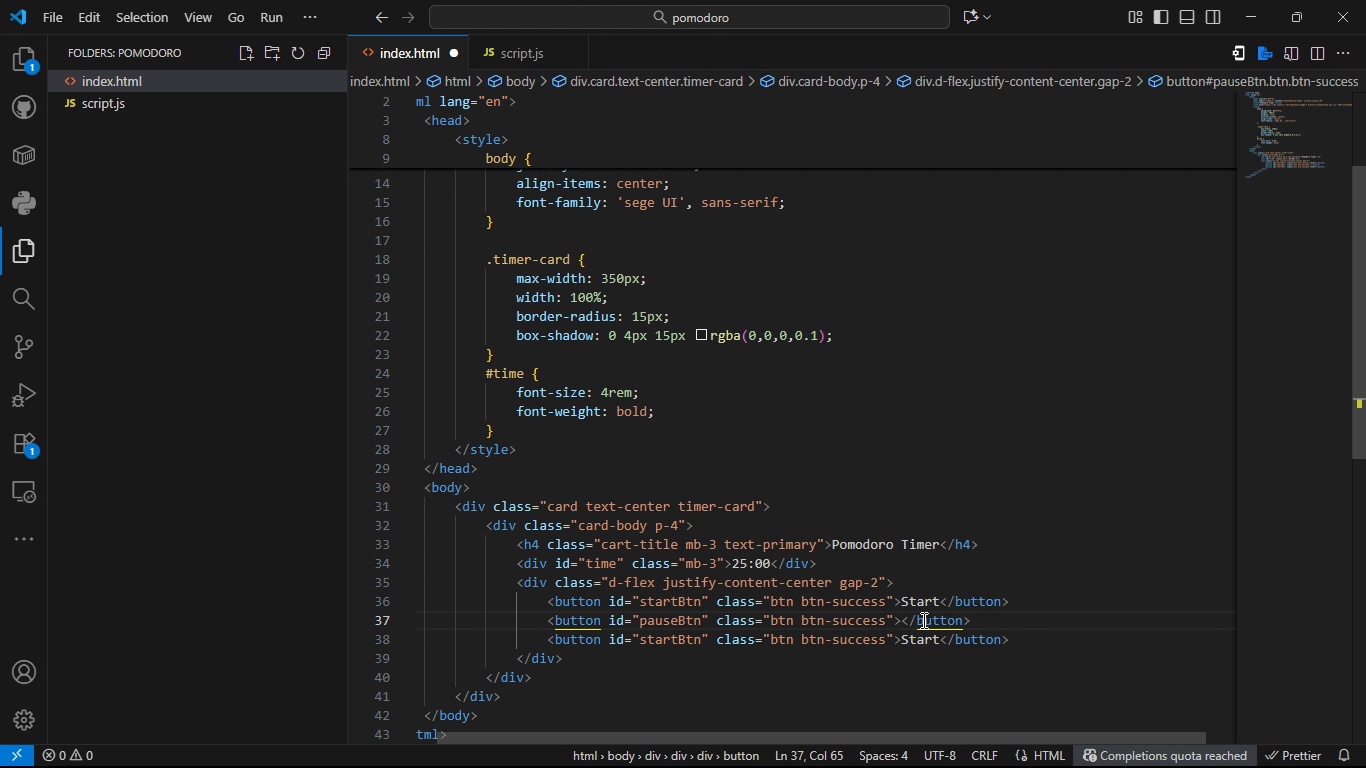 
key(Backspace)
key(Backspace)
key(Backspace)
key(Backspace)
key(Backspace)
key(Backspace)
key(Backspace)
type(warming)
key(Backspace)
key(Backspace)
key(Backspace)
key(Backspace)
type(ning)
 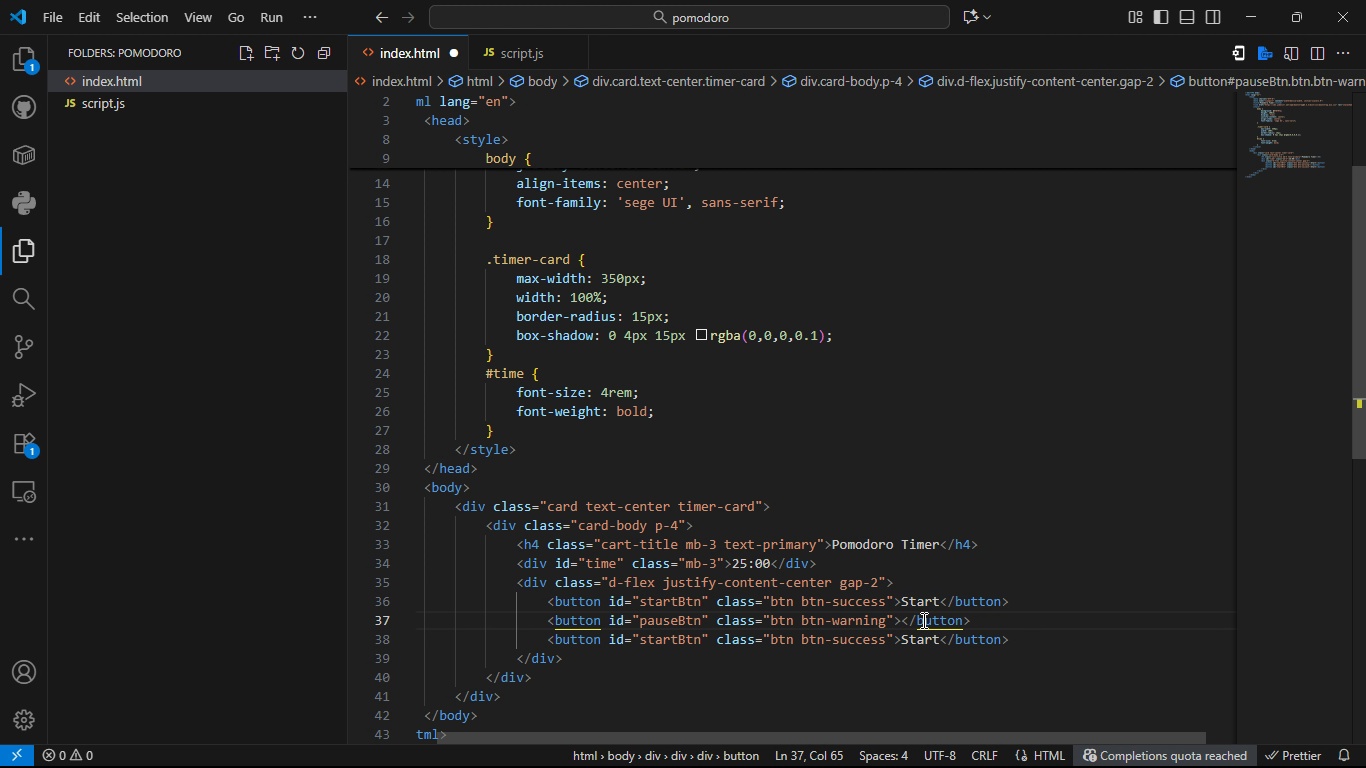 
key(ArrowRight)
 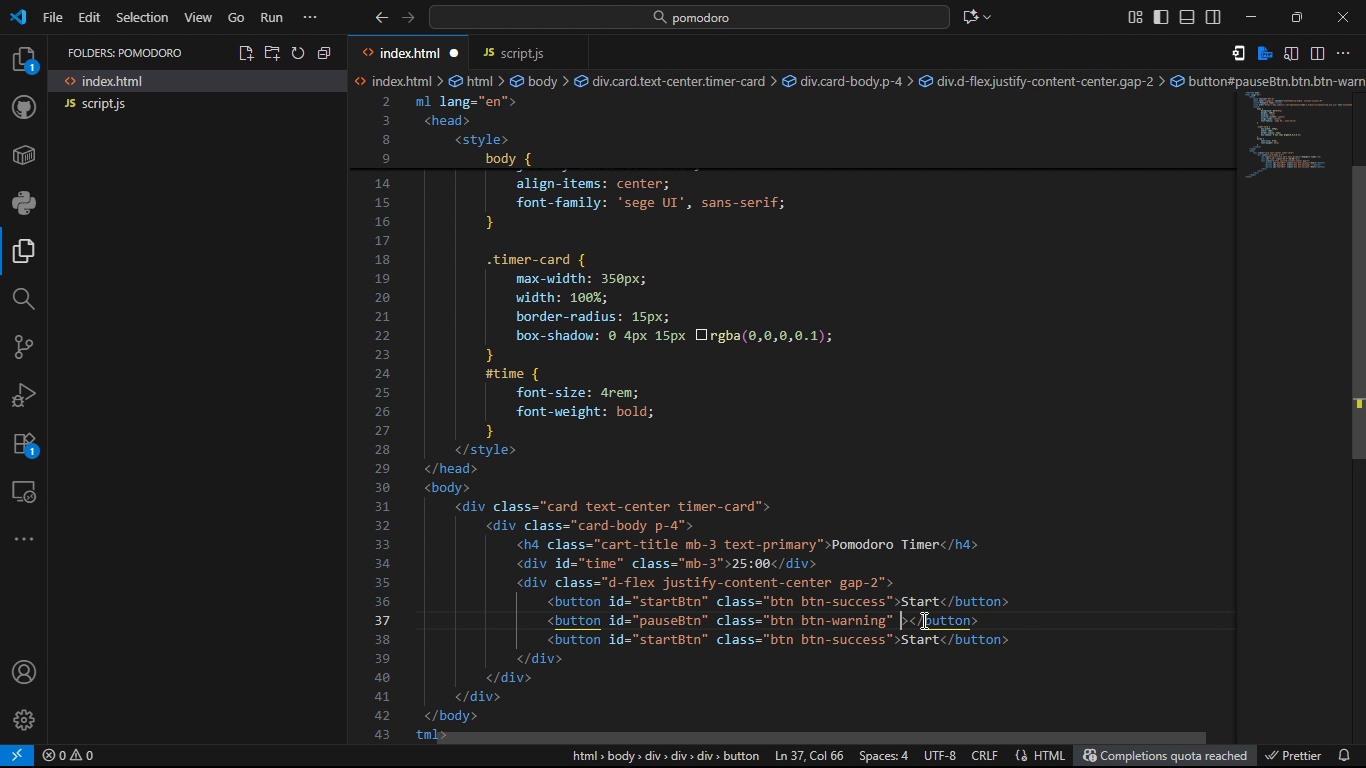 
type( dis)
key(Tab)
 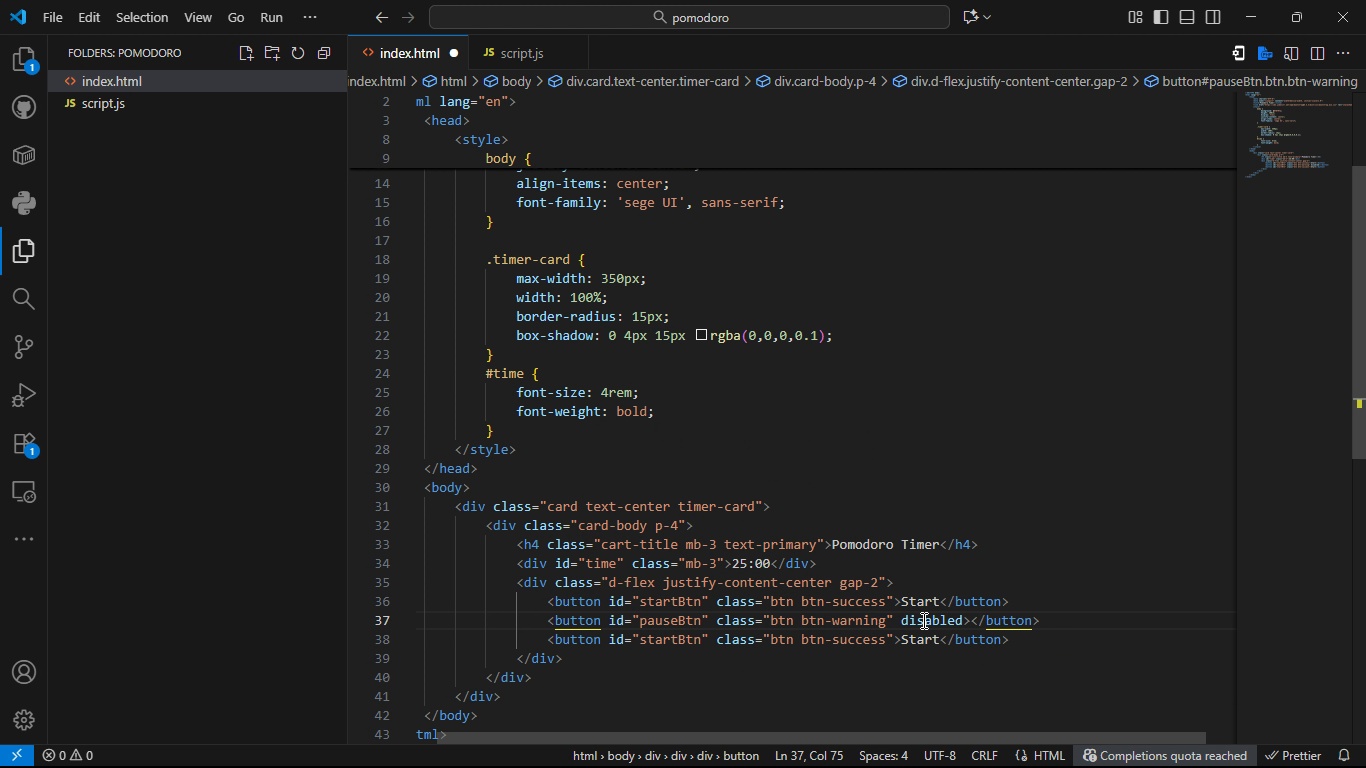 
key(ArrowRight)
 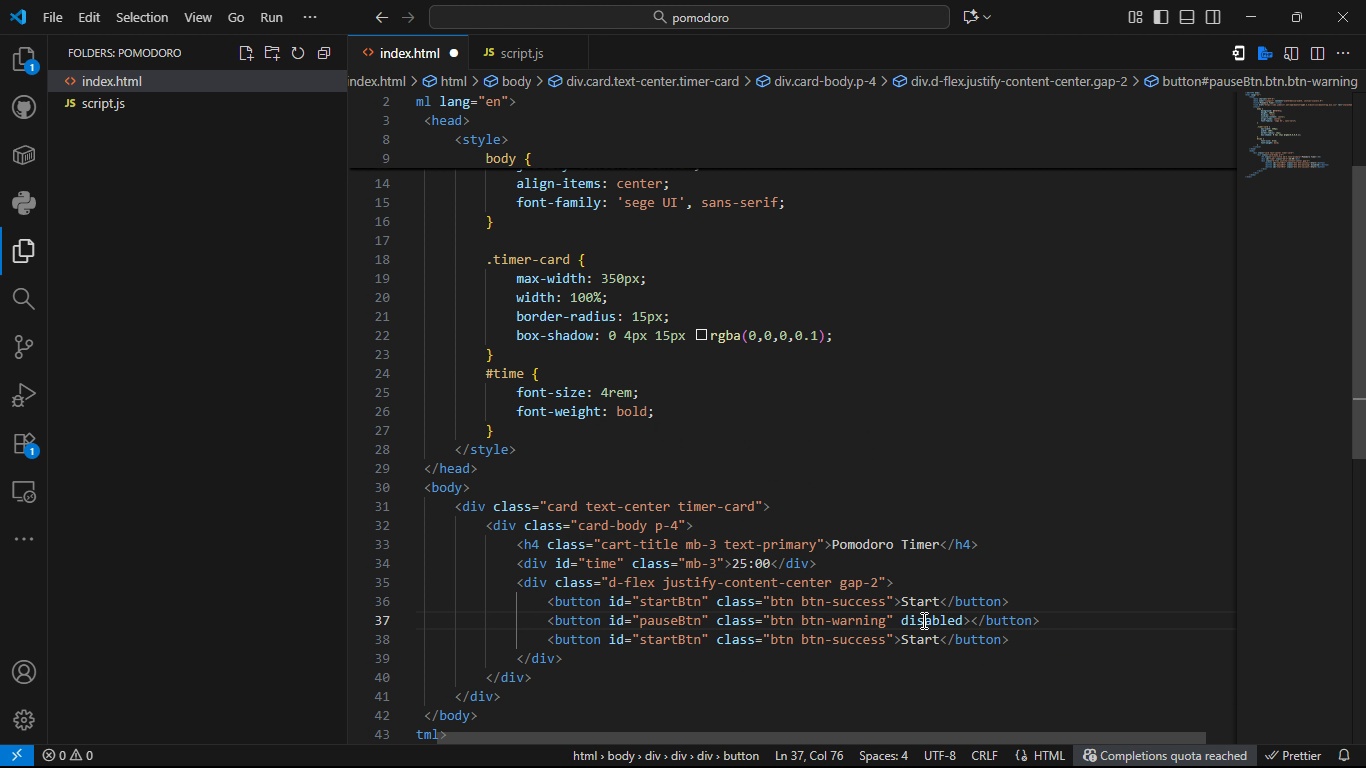 
type(Paues)
key(Backspace)
key(Backspace)
type(se)
 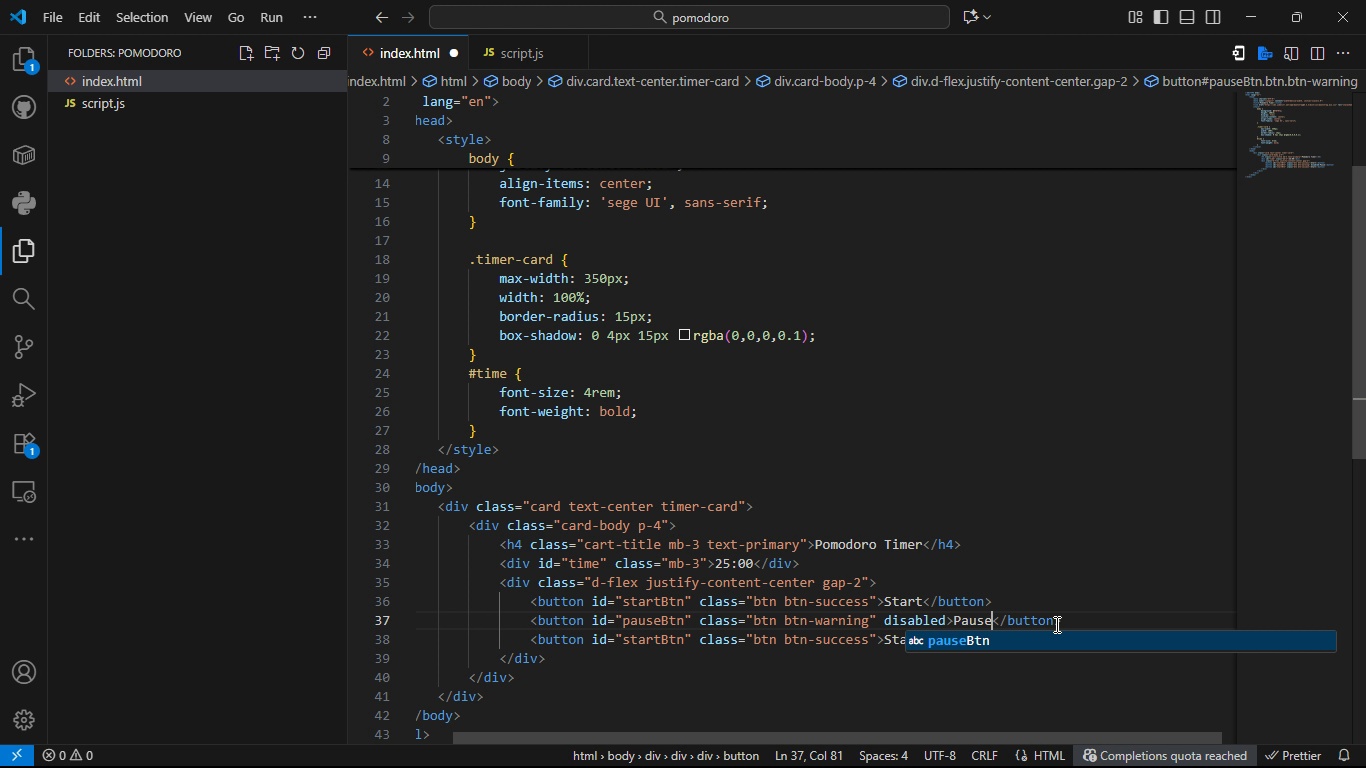 
left_click([1055, 624])
 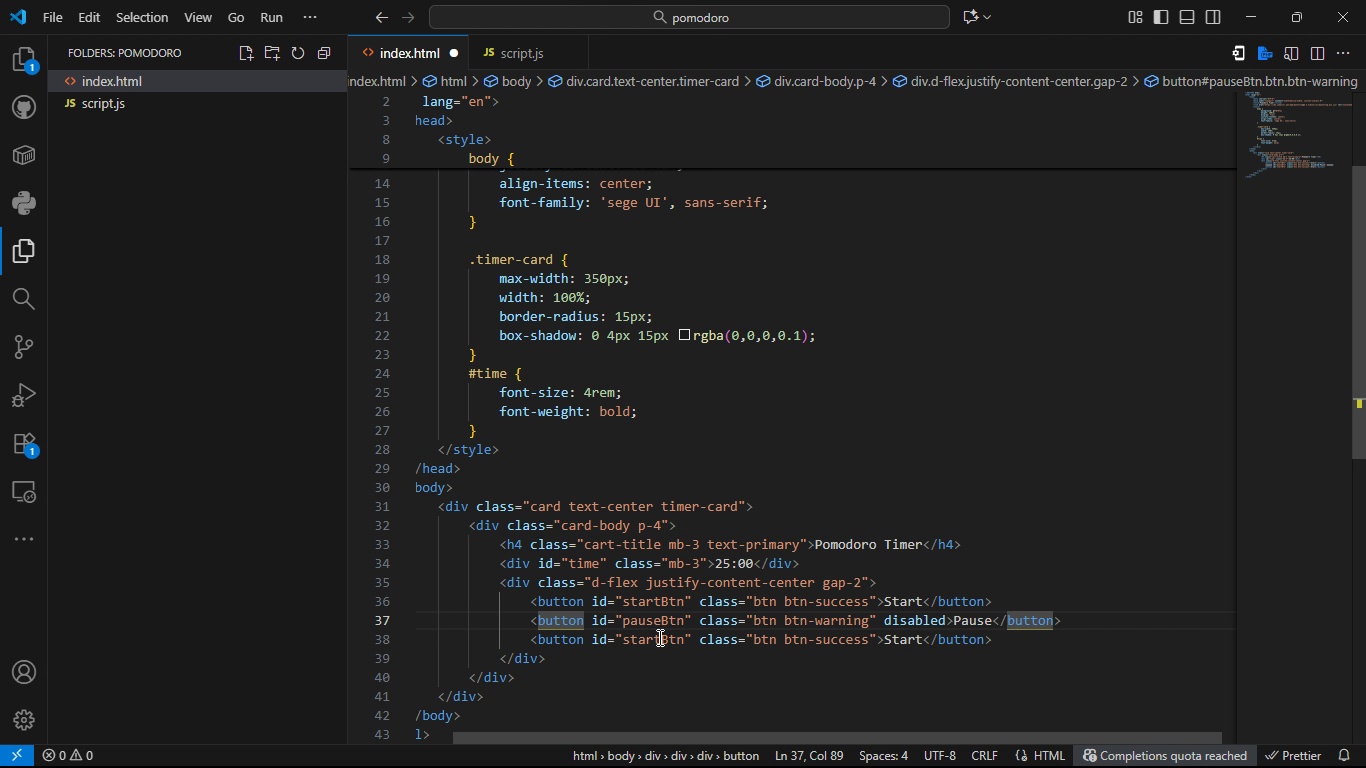 
left_click([658, 637])
 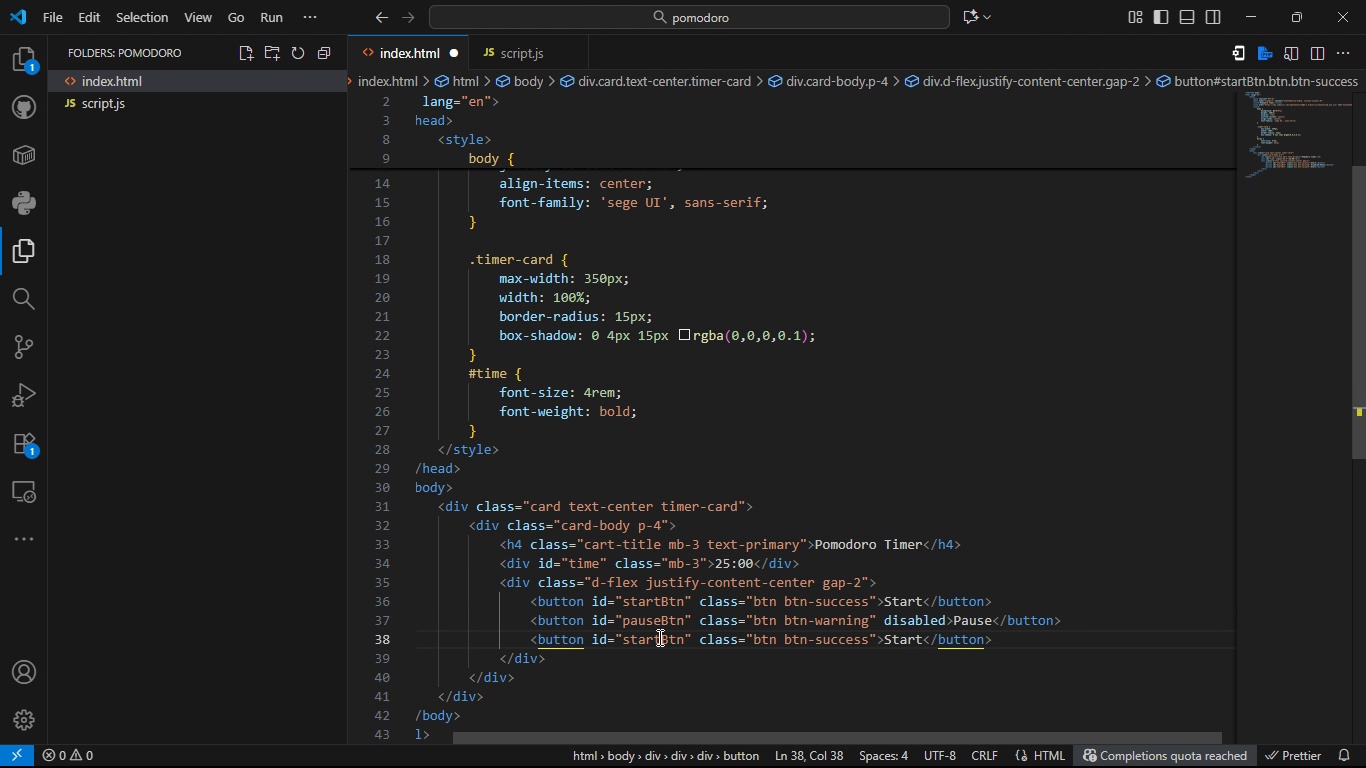 
key(ArrowLeft)
 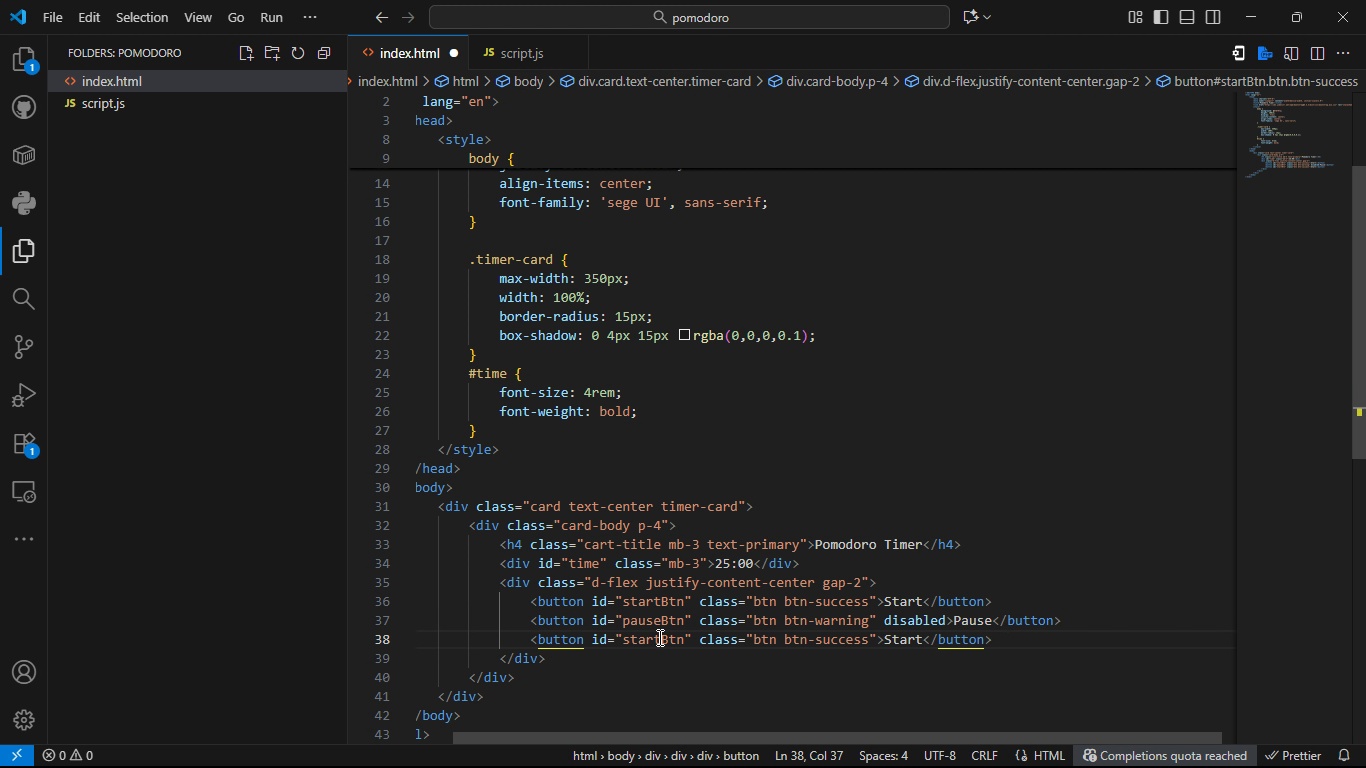 
key(ArrowRight)
 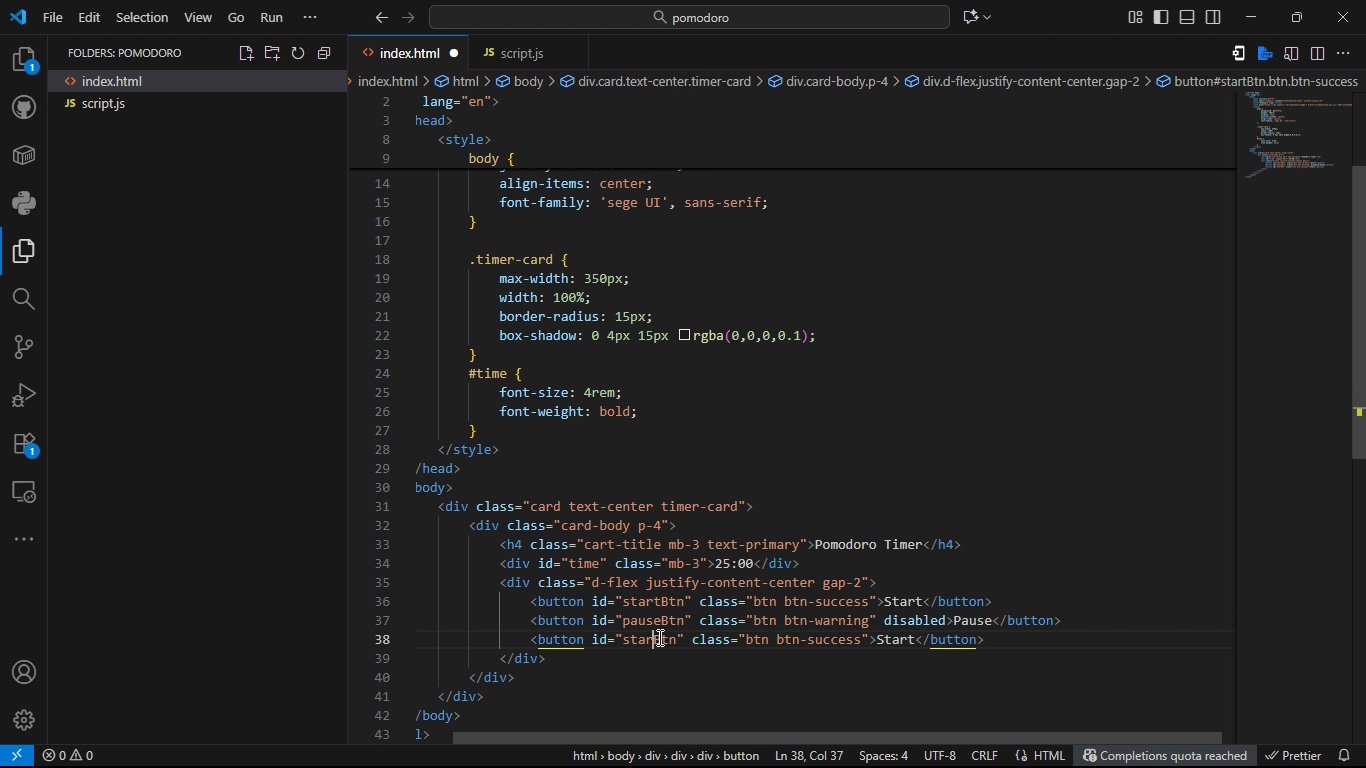 
key(Backspace)
key(Backspace)
key(Backspace)
key(Backspace)
key(Backspace)
type(rest)
key(Backspace)
type(et)
 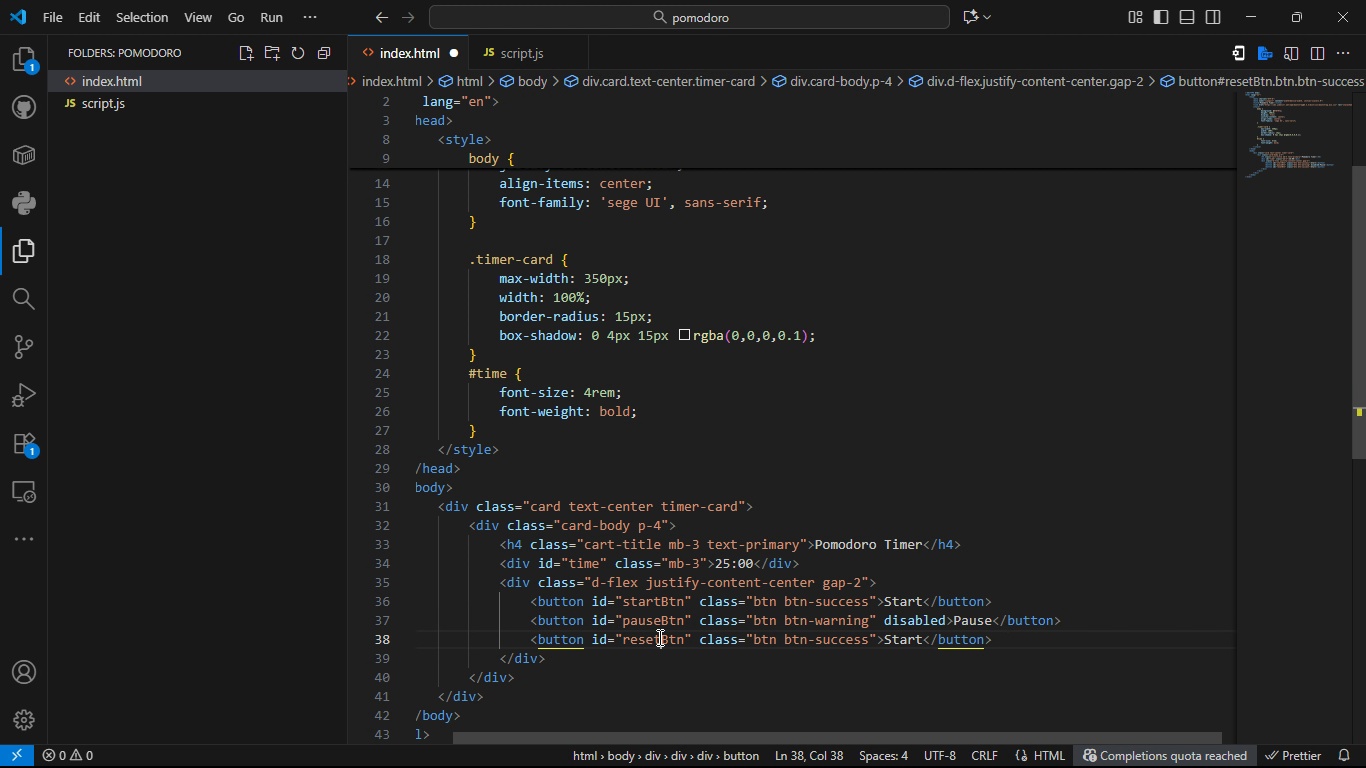 
hold_key(key=ArrowRight, duration=1.18)
 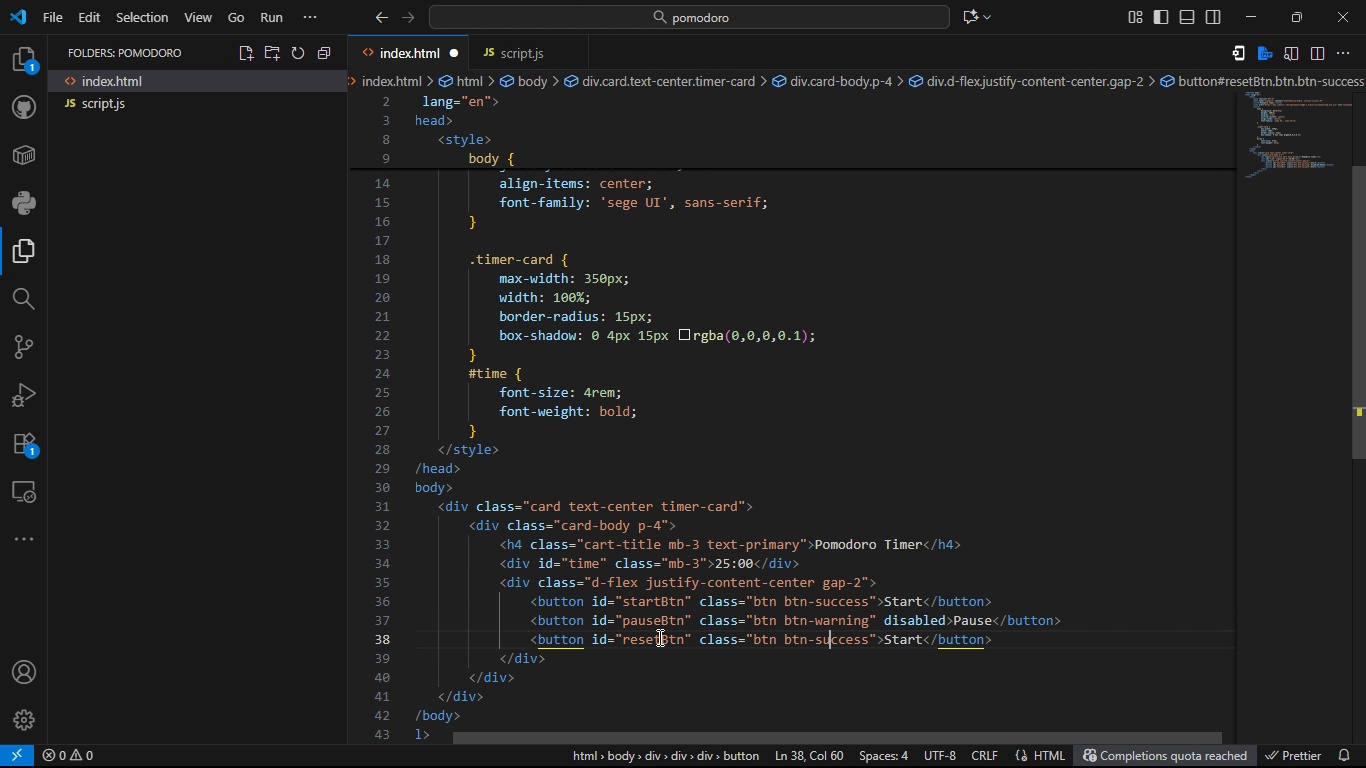 
key(ArrowRight)
 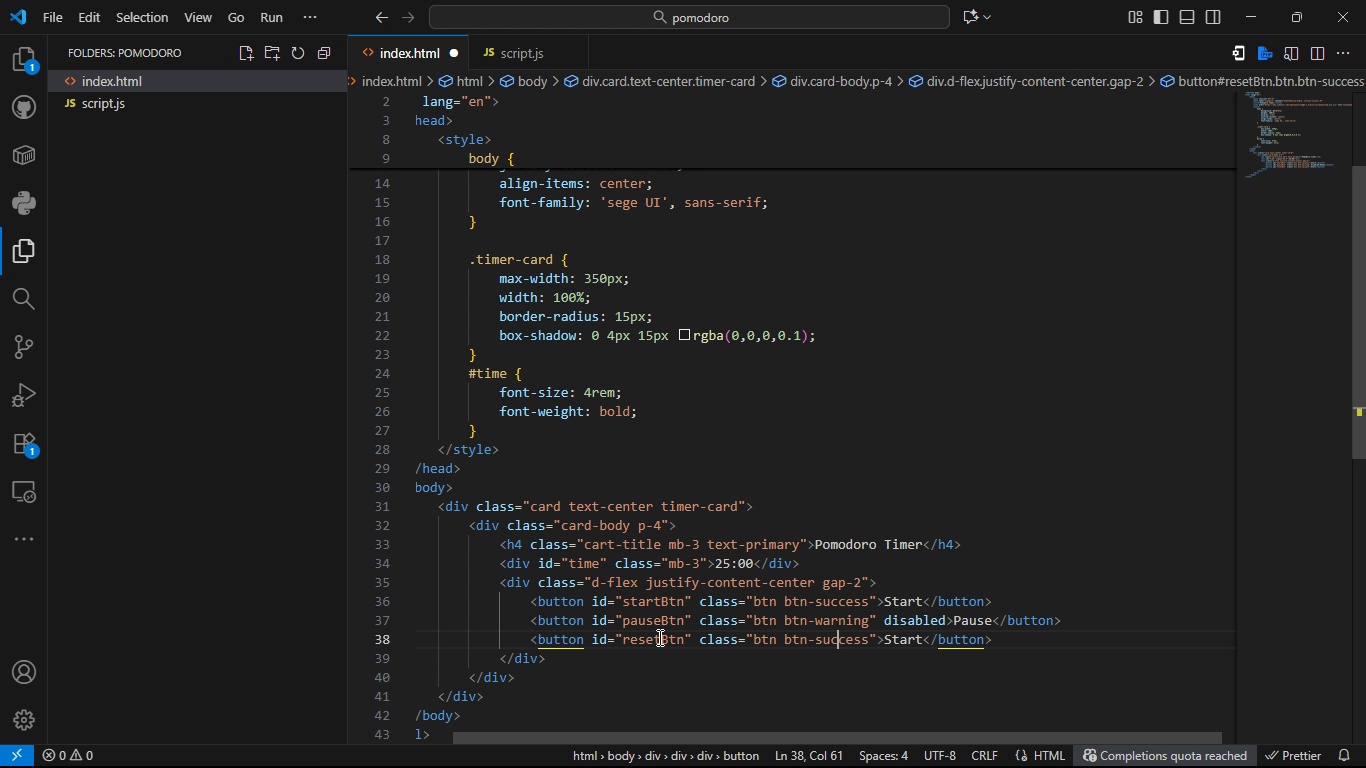 
key(ArrowRight)
 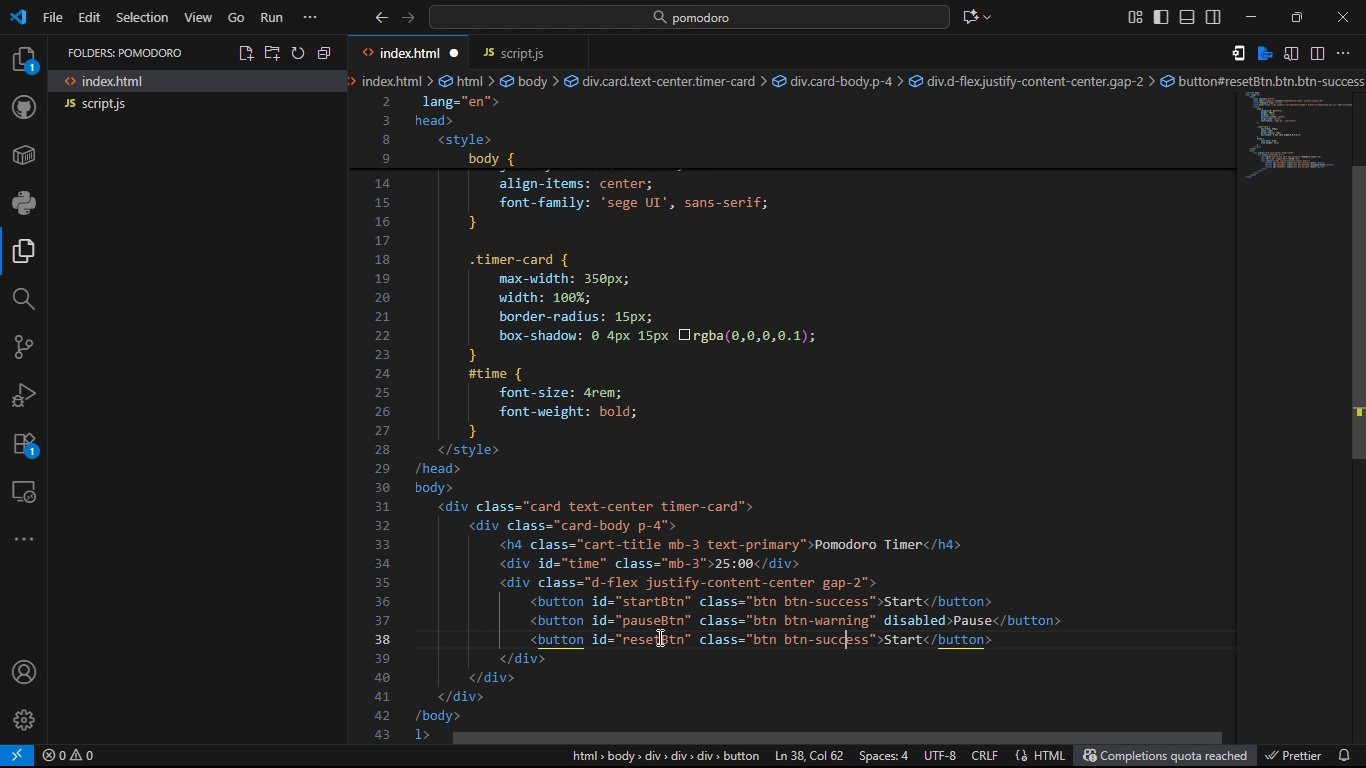 
key(ArrowRight)
 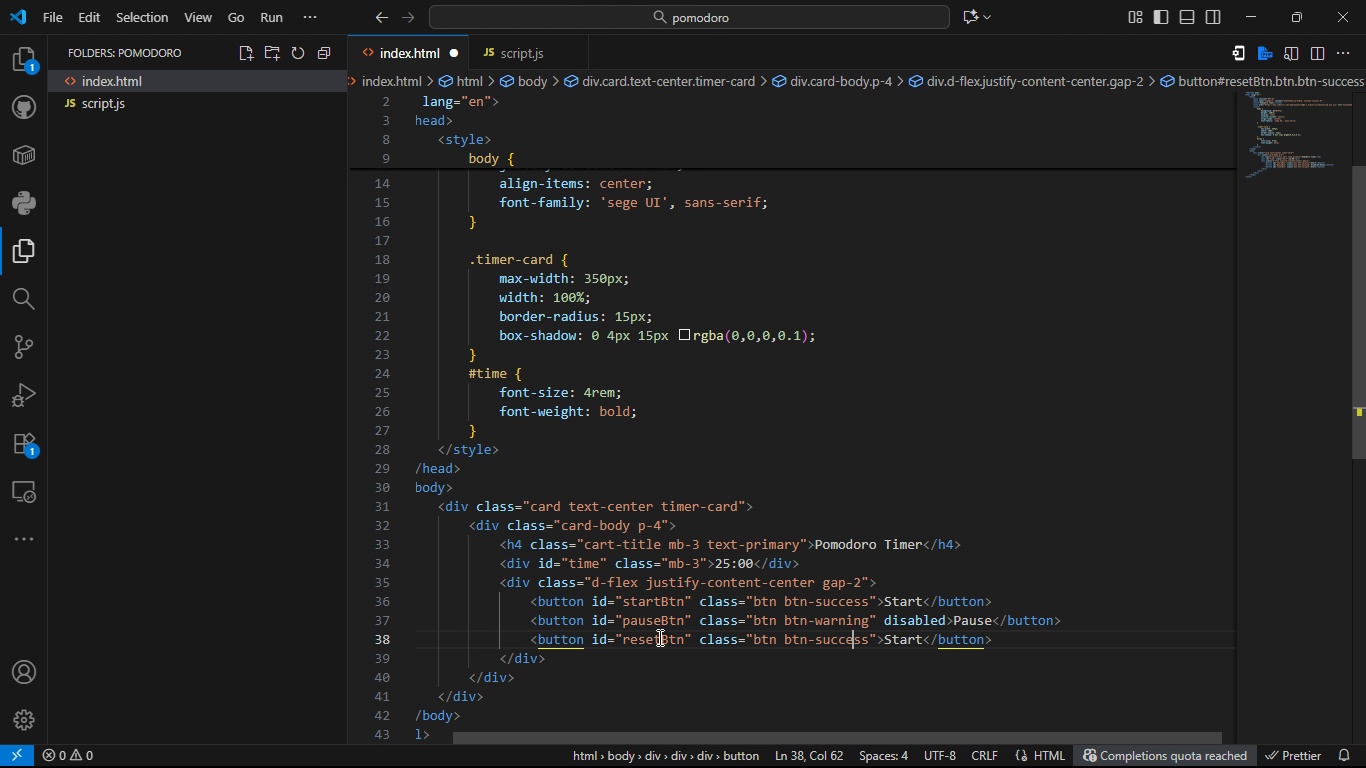 
key(ArrowRight)
 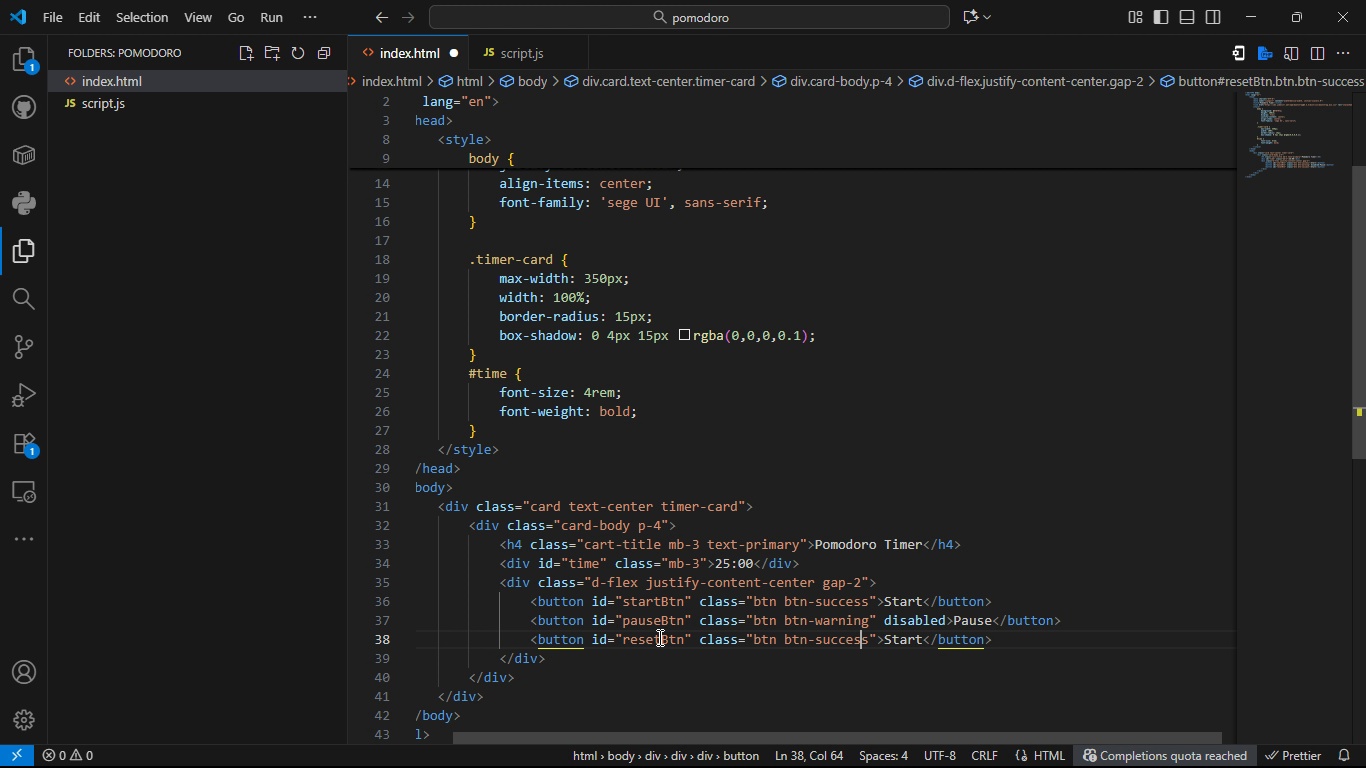 
key(ArrowRight)
 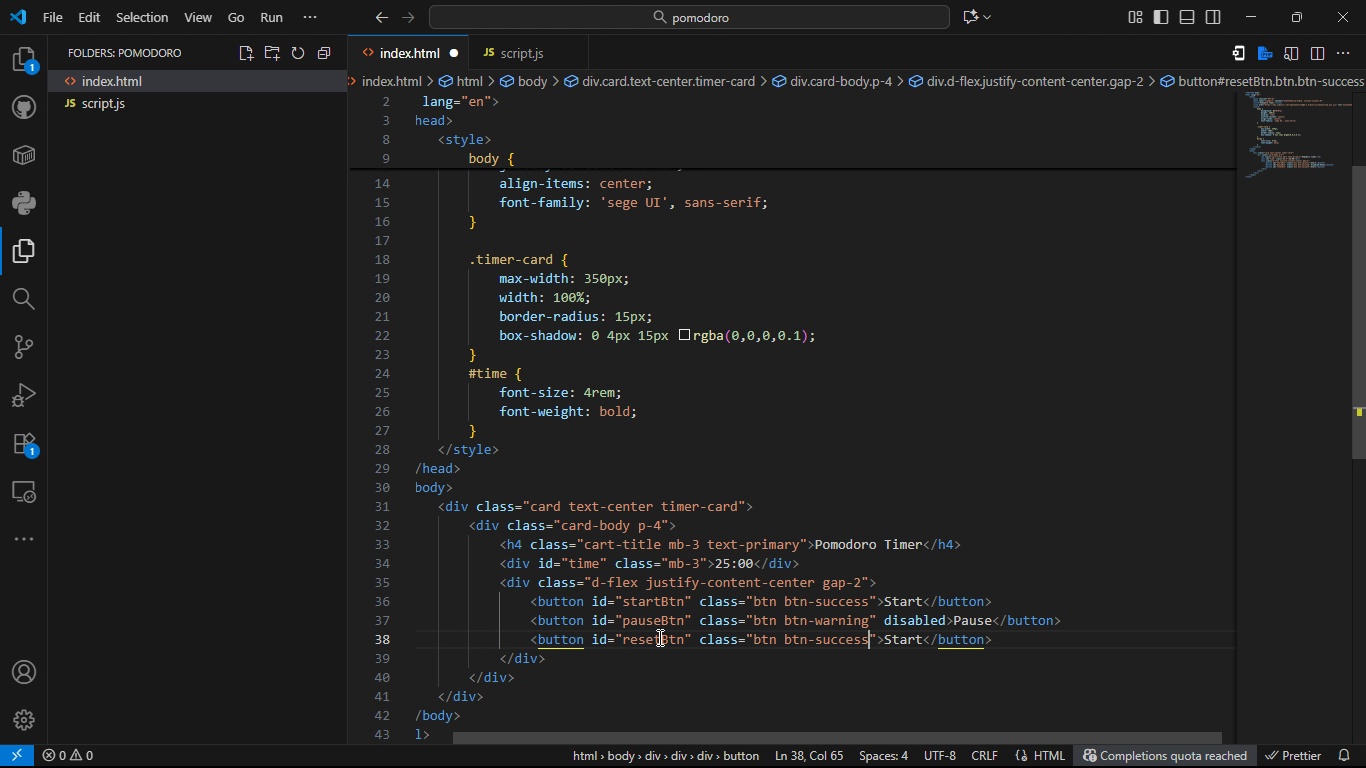 
key(ArrowRight)
 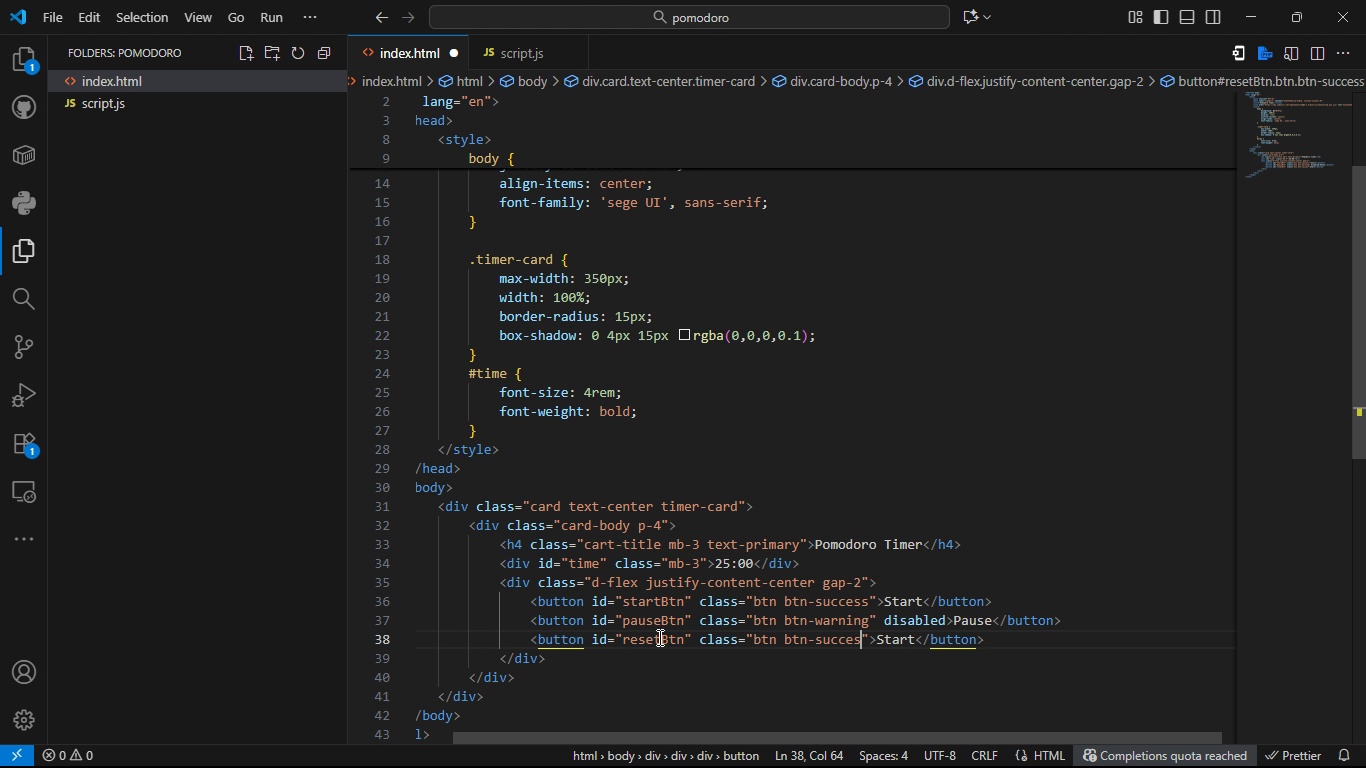 
key(Backspace)
key(Backspace)
key(Backspace)
key(Backspace)
key(Backspace)
key(Backspace)
key(Backspace)
type(danger)
 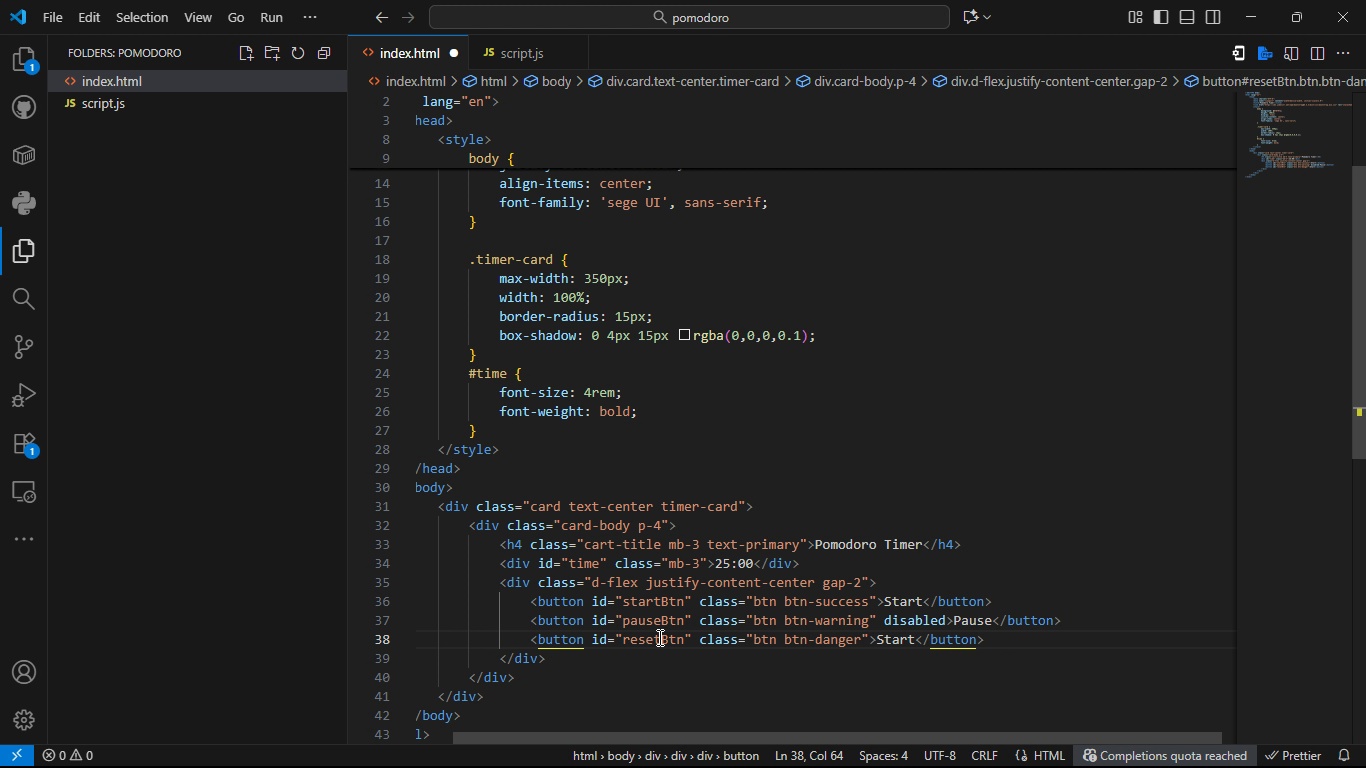 
key(ArrowRight)
 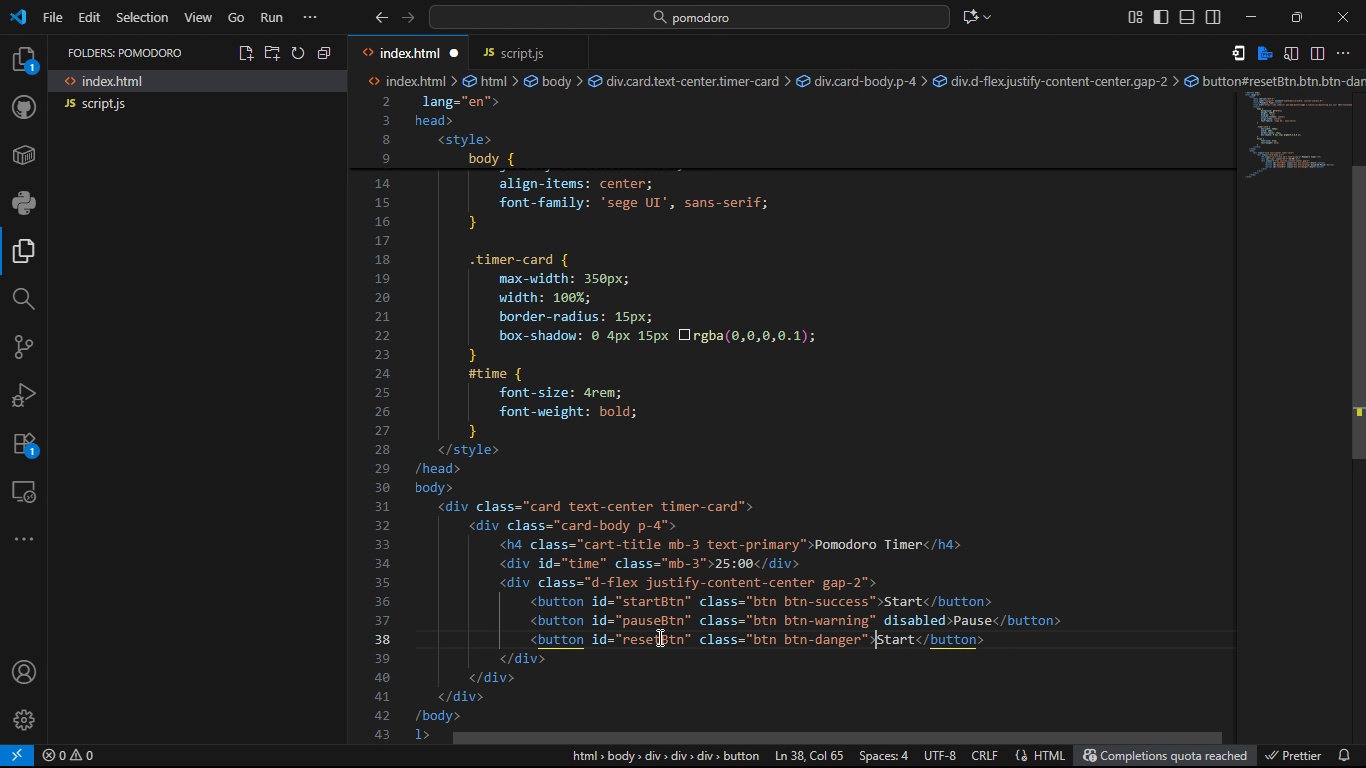 
key(ArrowRight)
 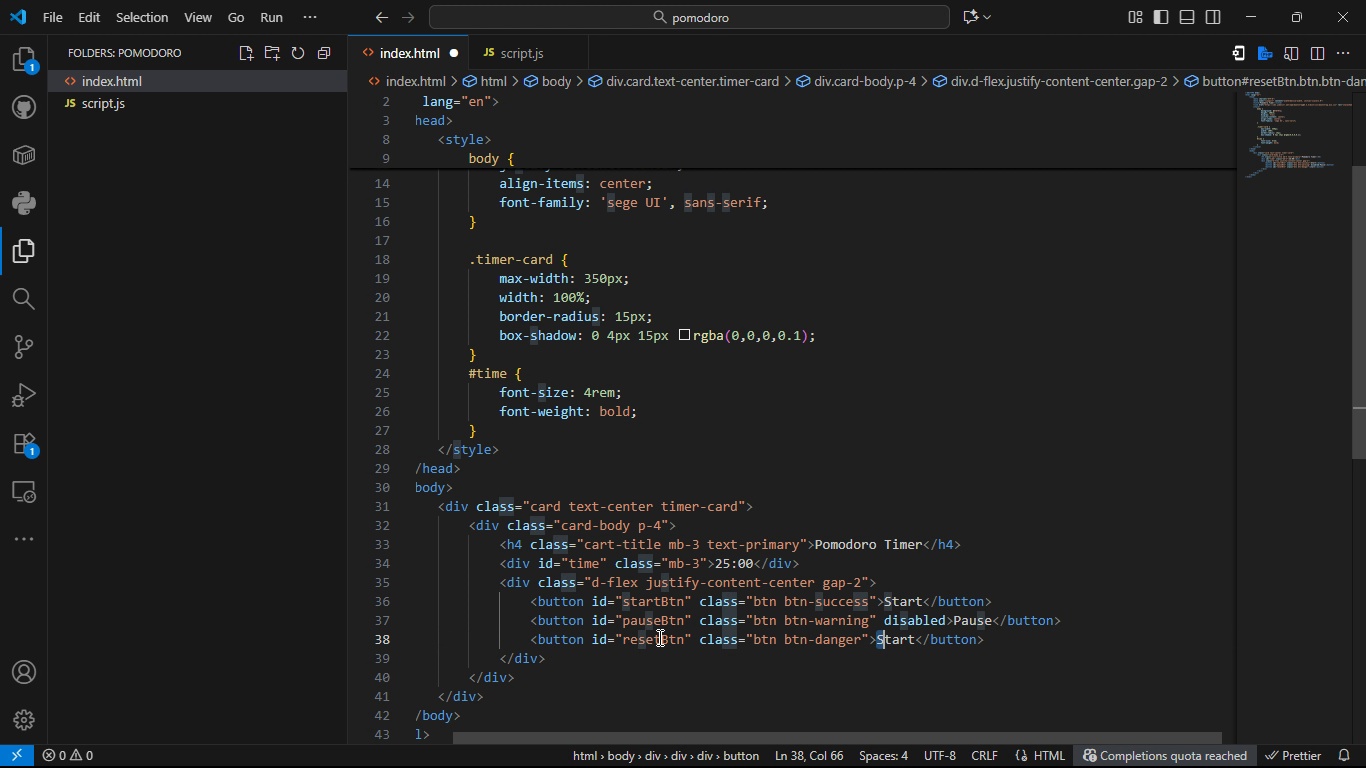 
key(Shift+ArrowRight)
 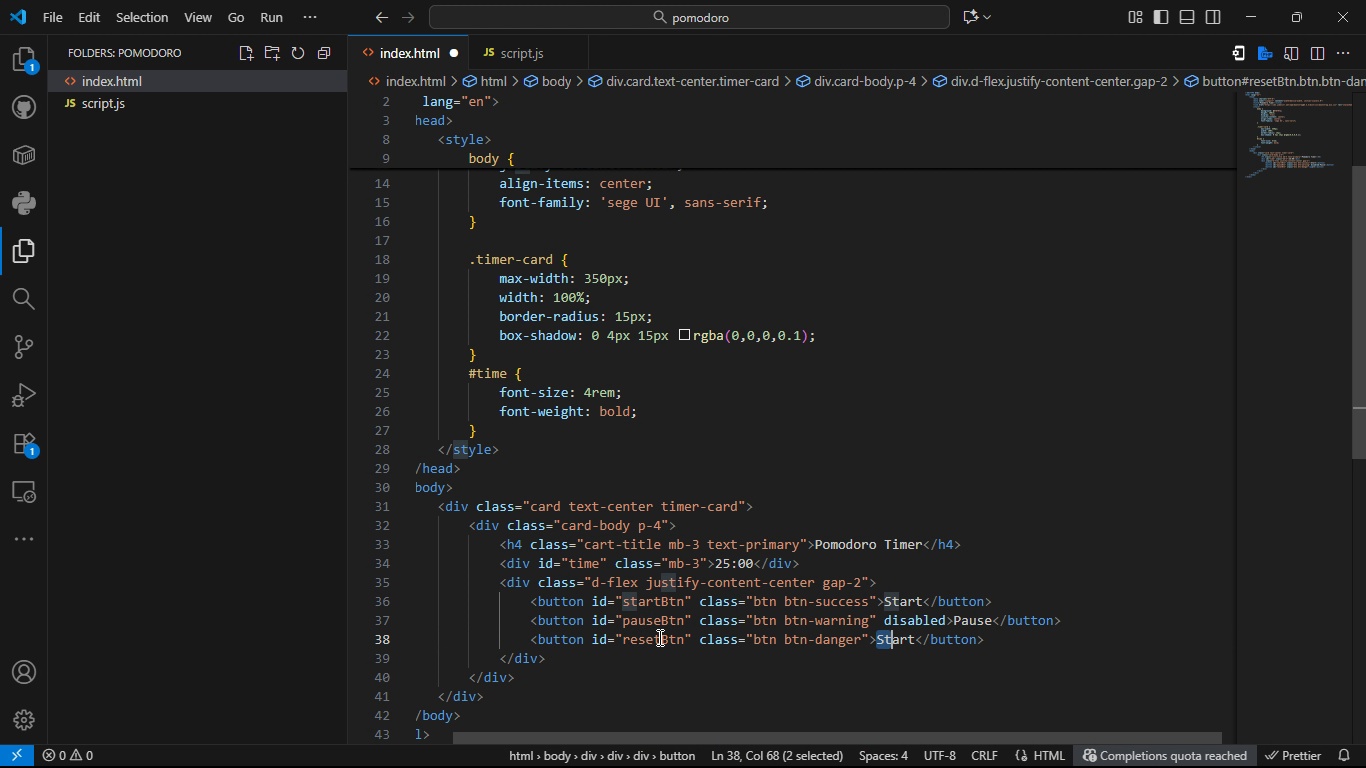 
key(Shift+ArrowRight)
 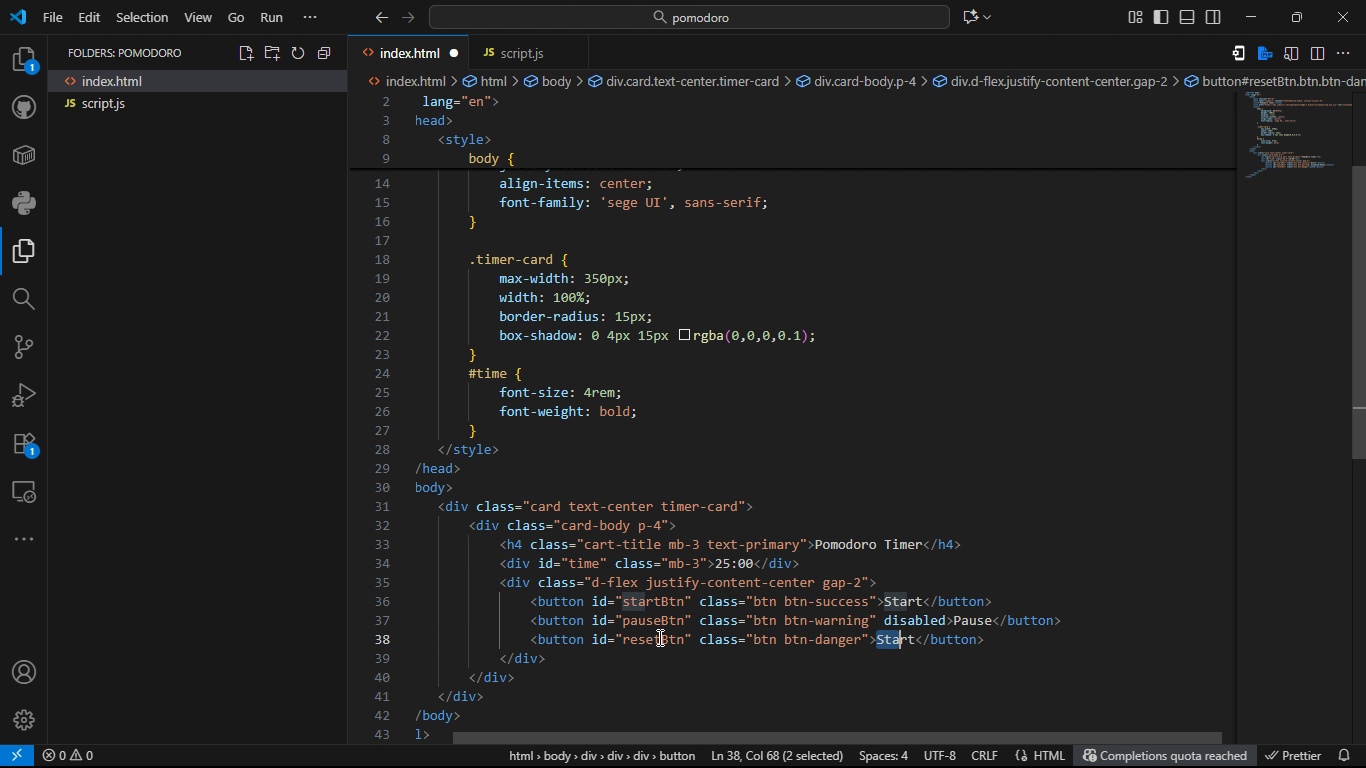 
key(Shift+ArrowRight)
 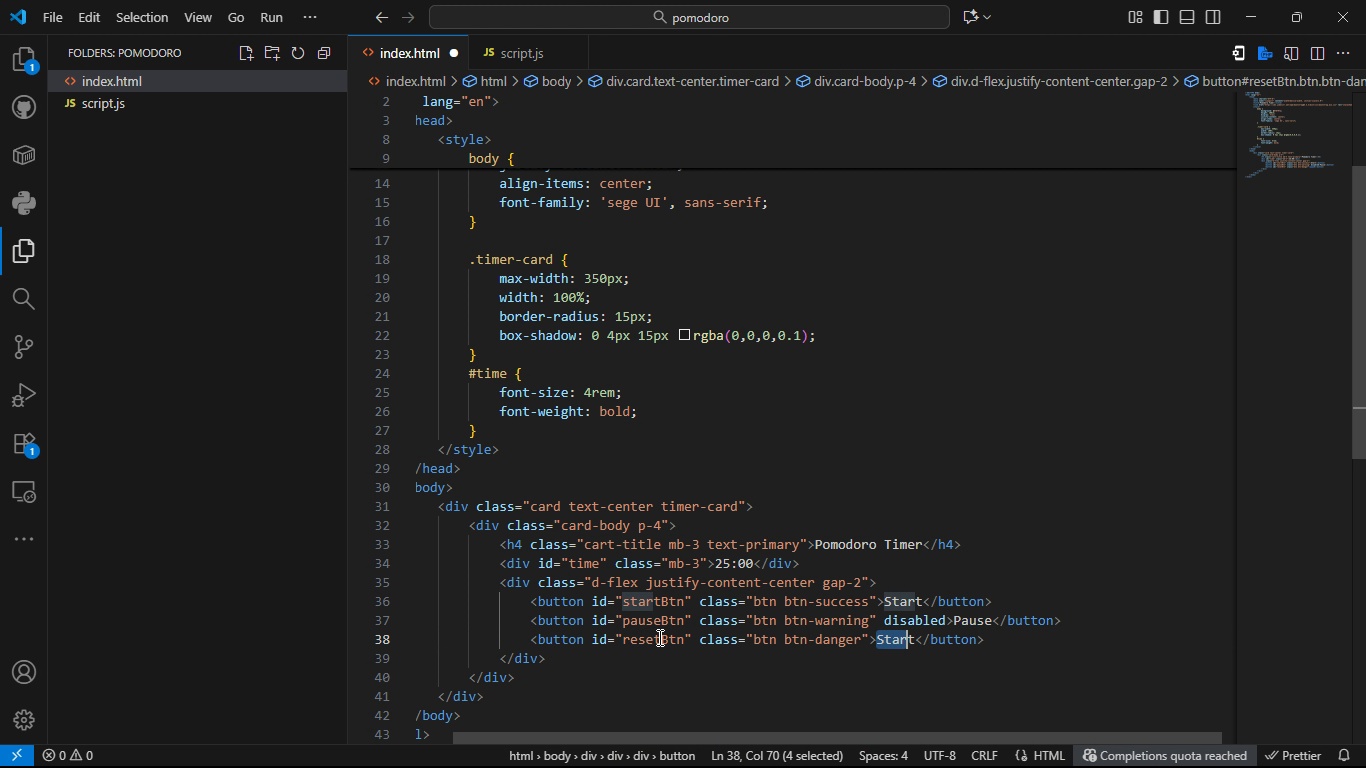 
key(Shift+ArrowRight)
 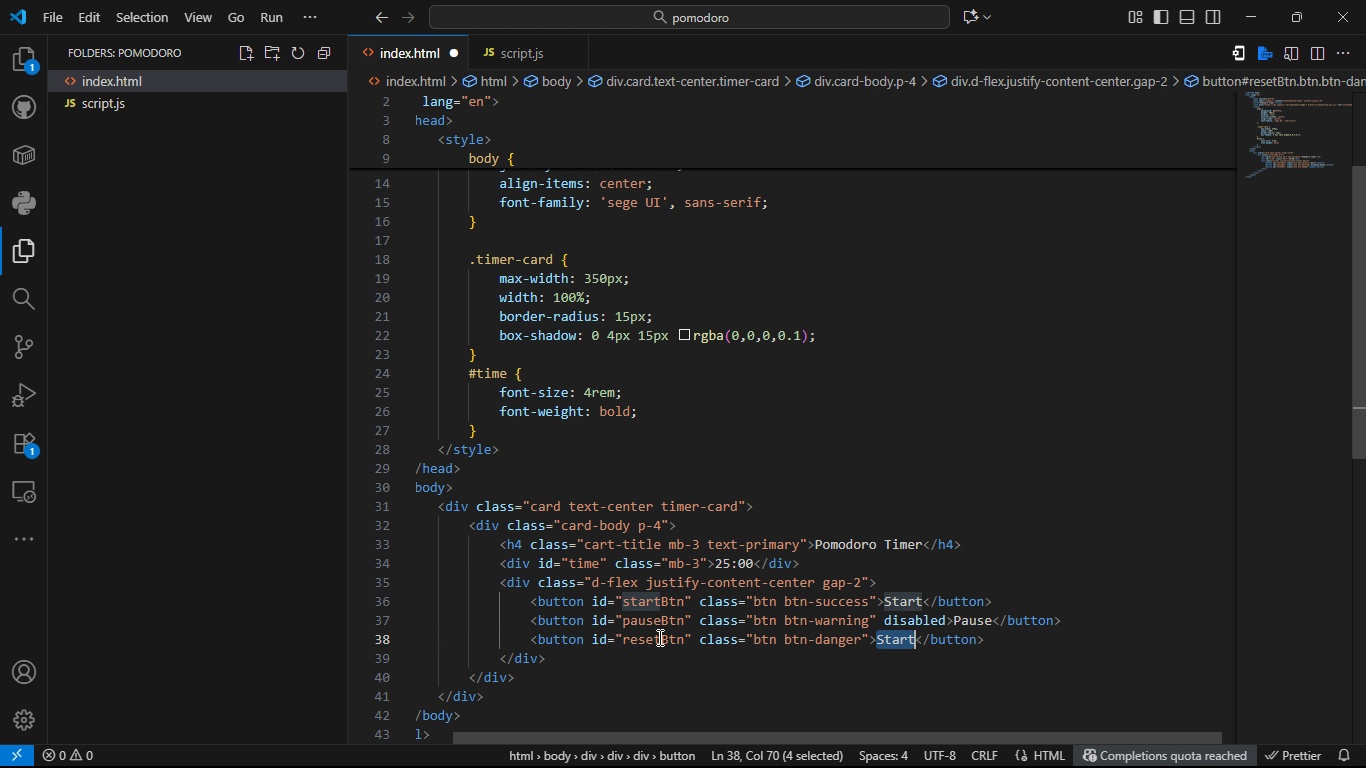 
key(Shift+ArrowRight)
 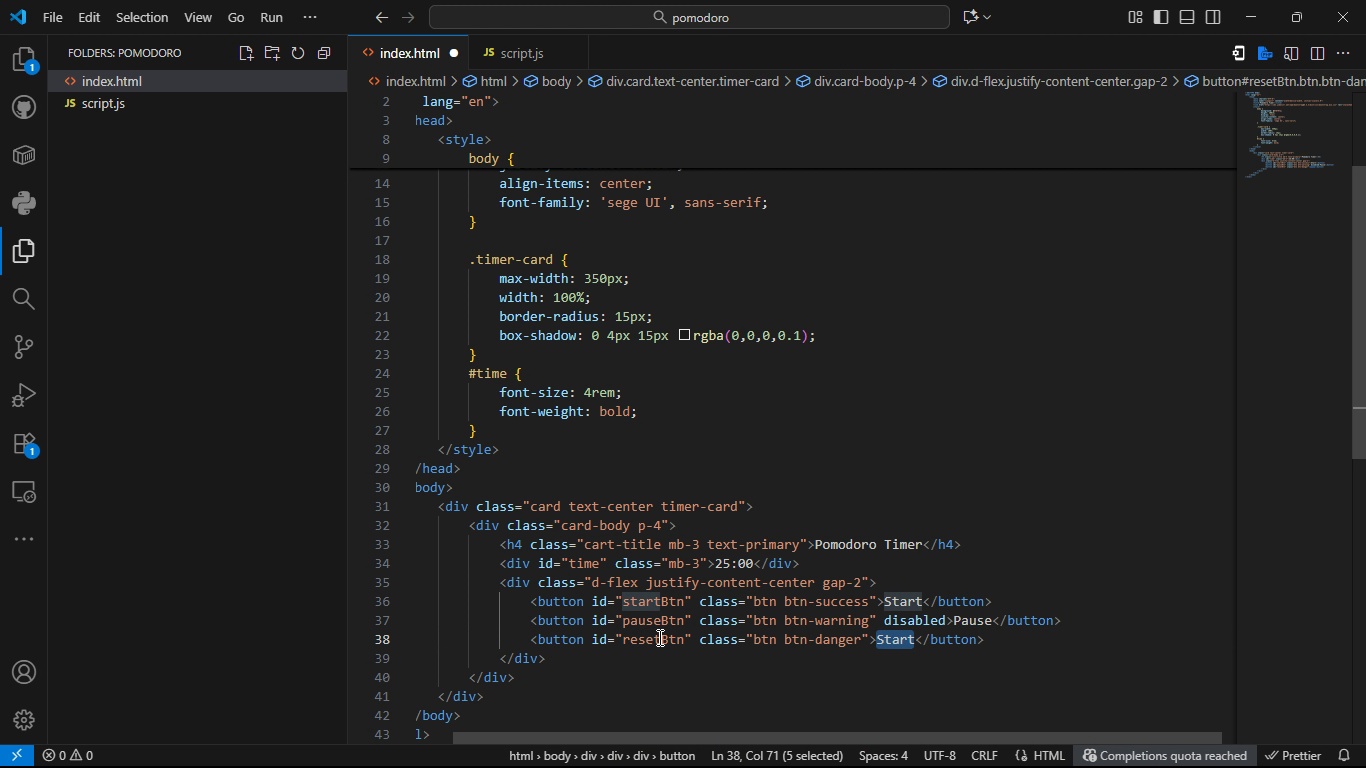 
type(Reset)
 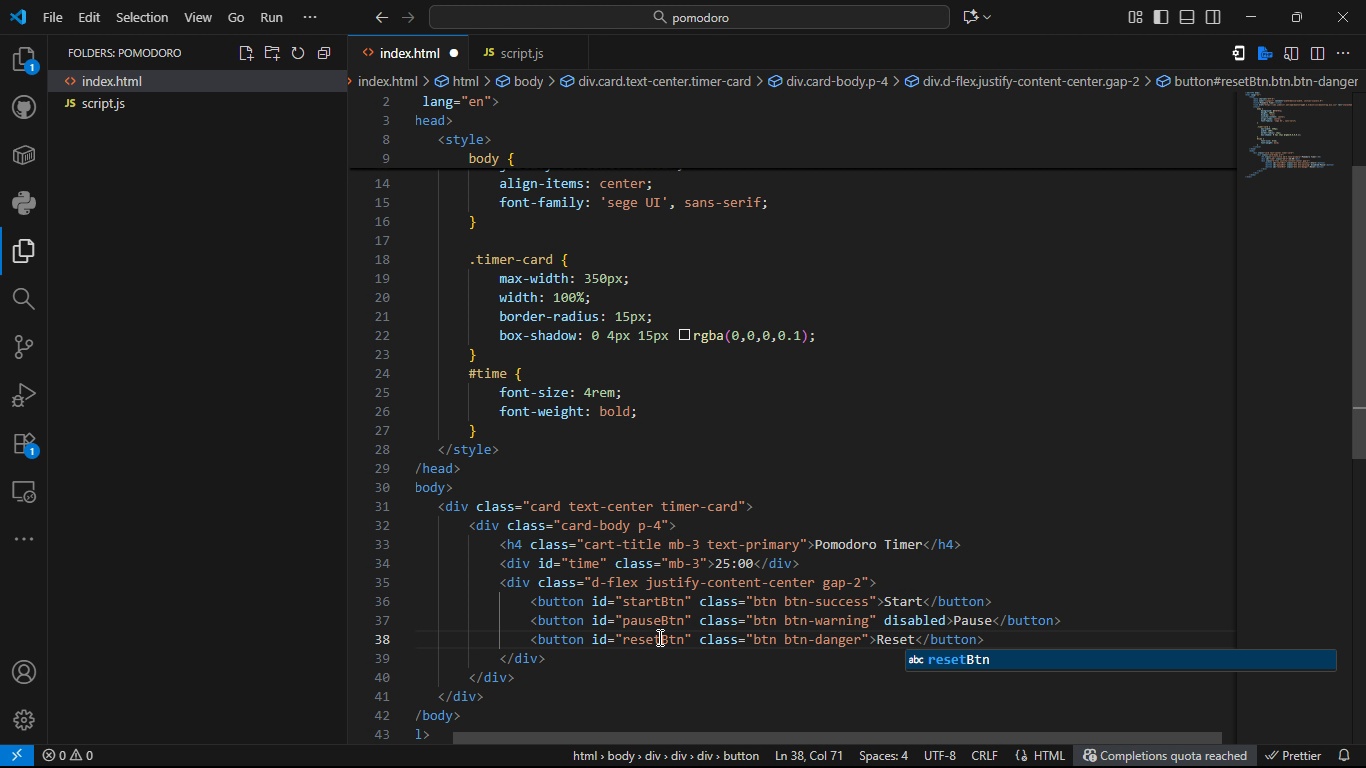 
key(ArrowLeft)
 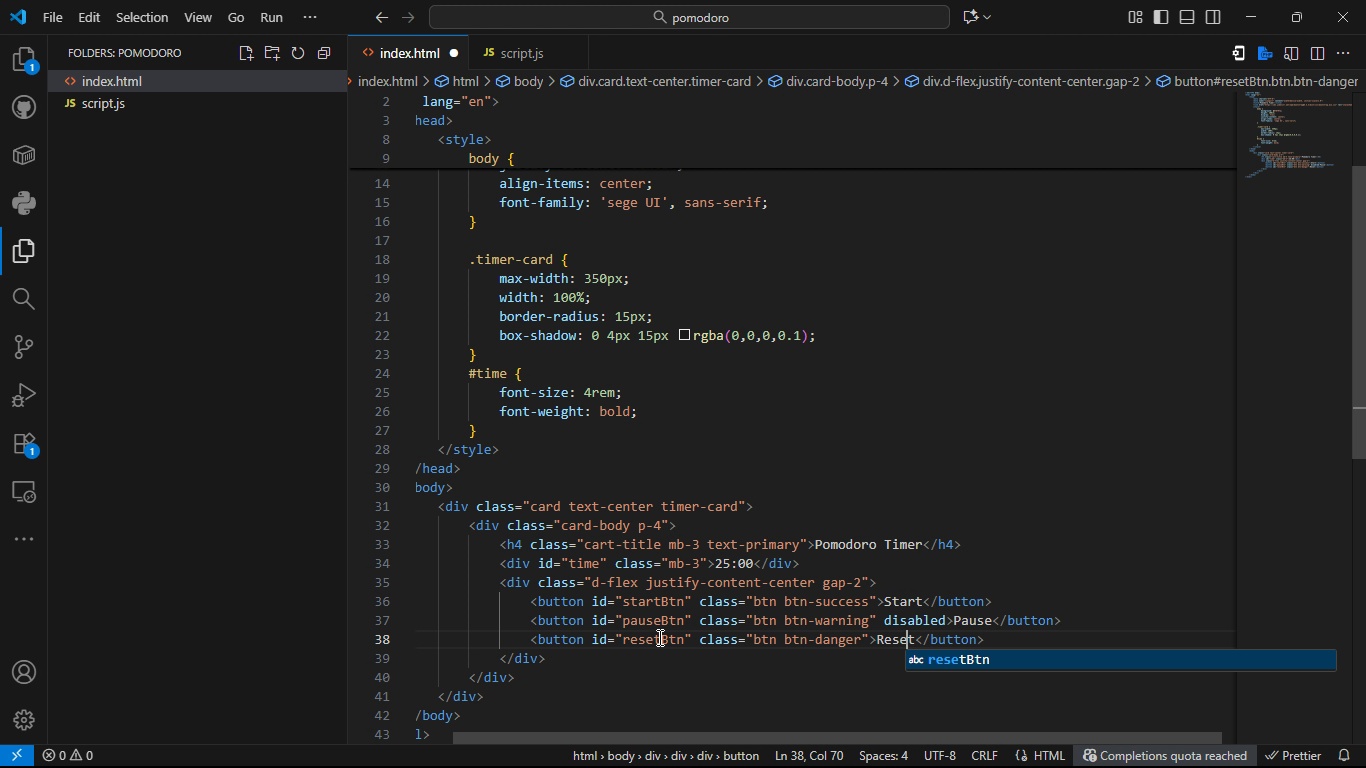 
key(ArrowLeft)
 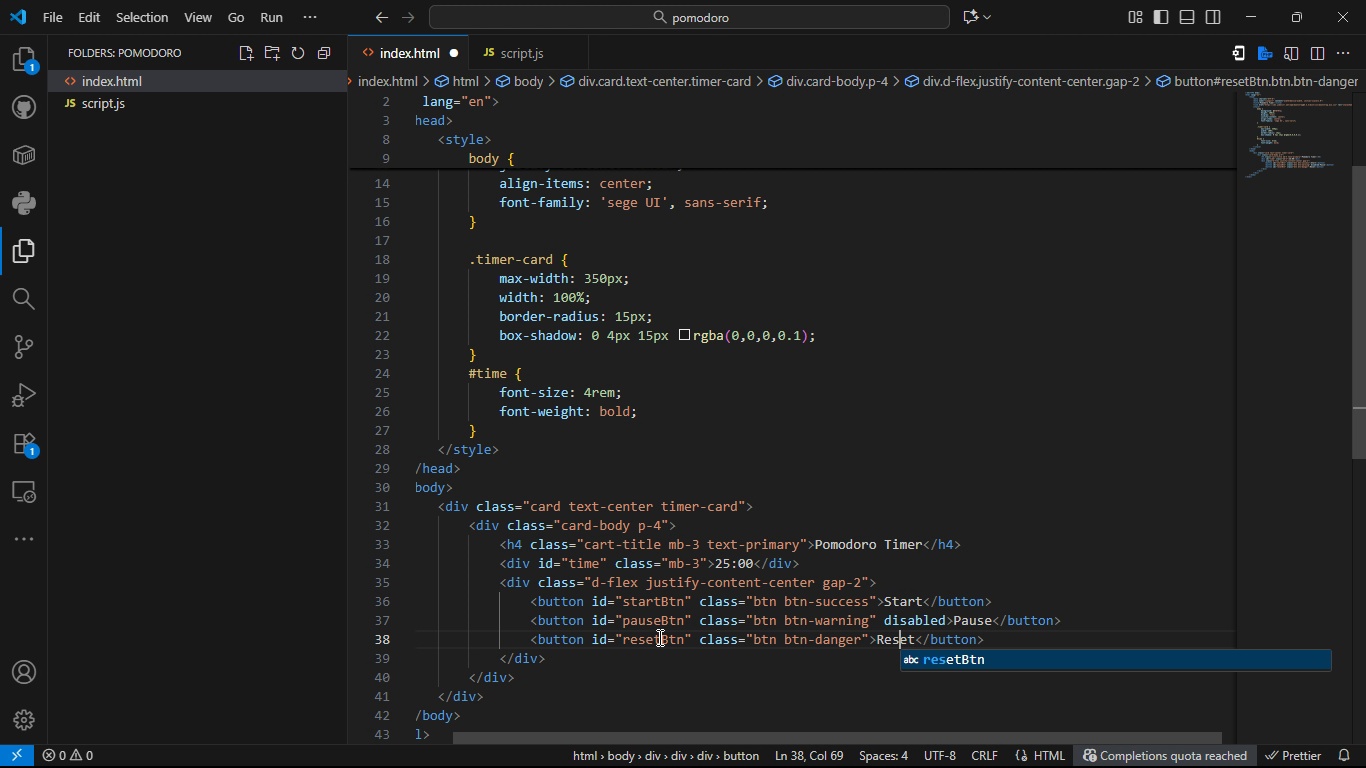 
key(ArrowLeft)
 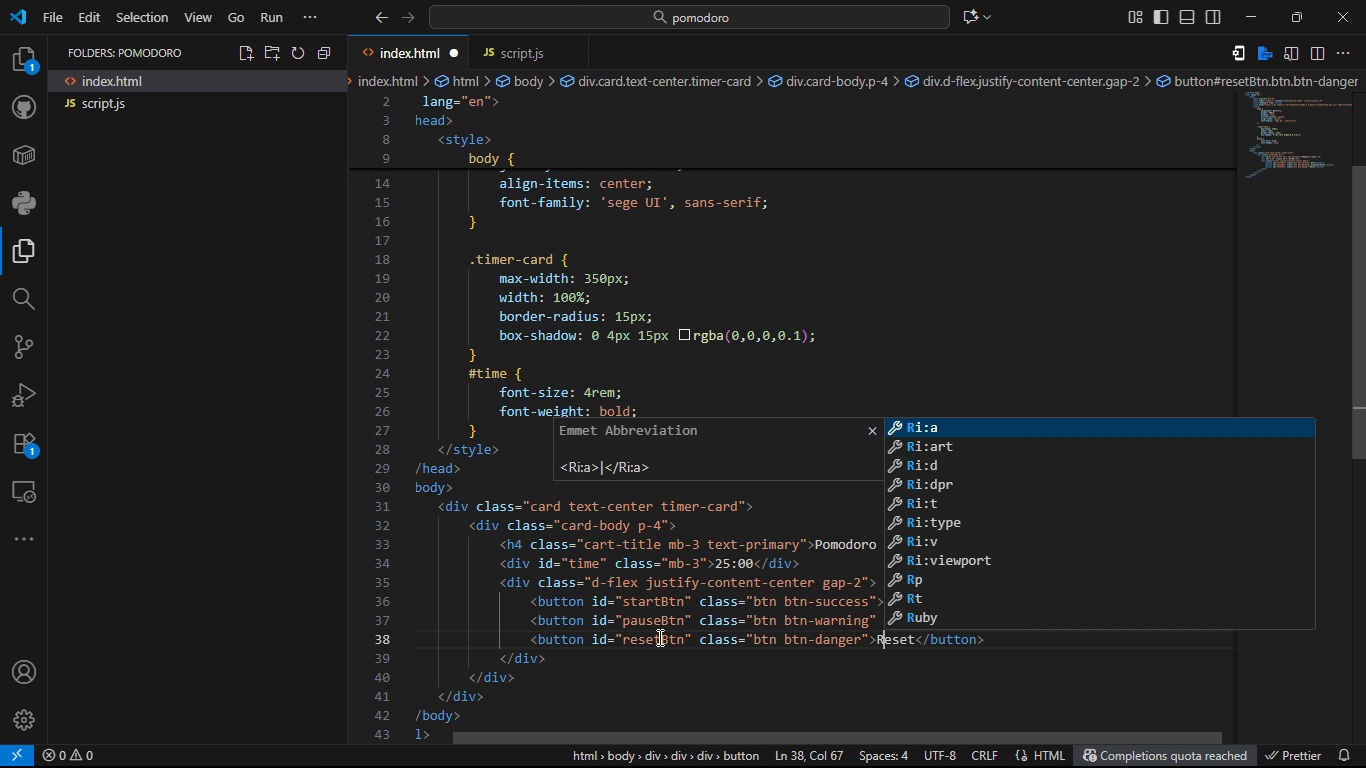 
key(ArrowLeft)
 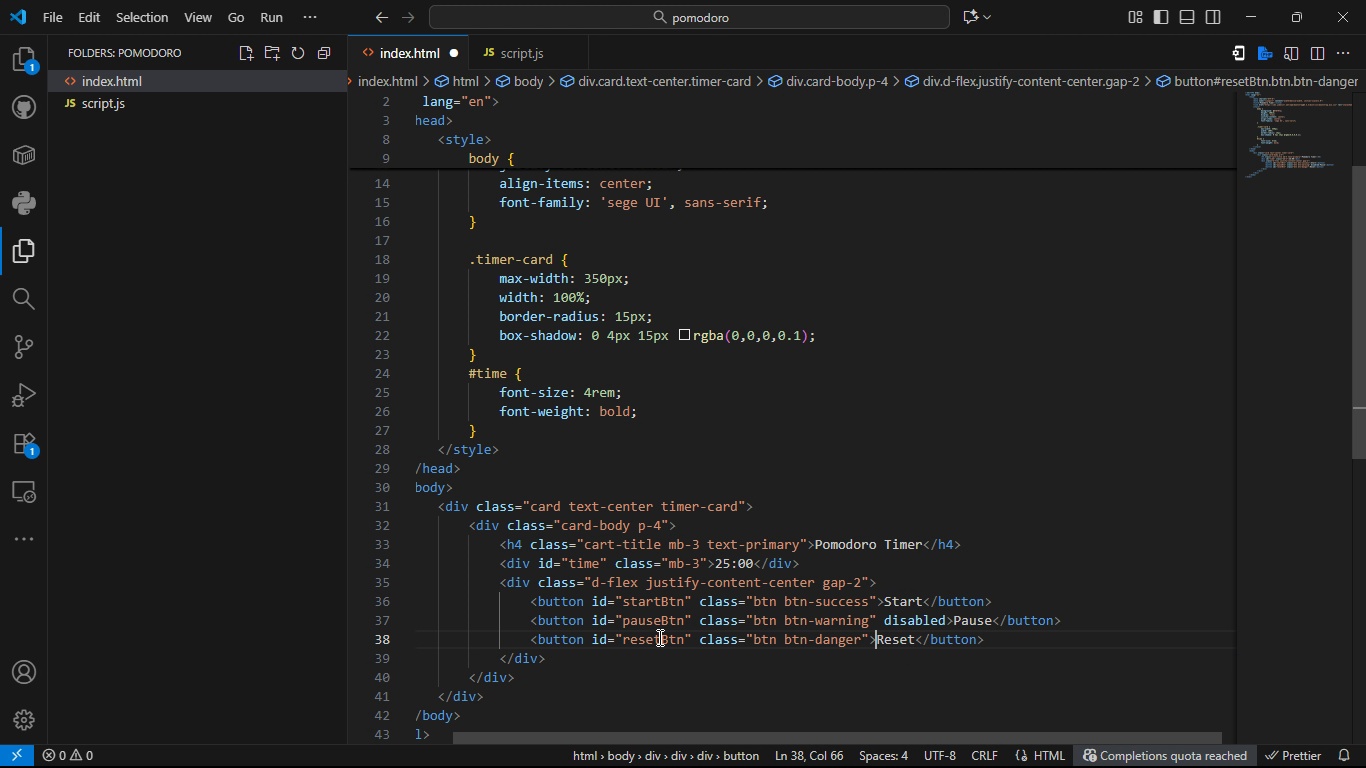 
key(ArrowLeft)
 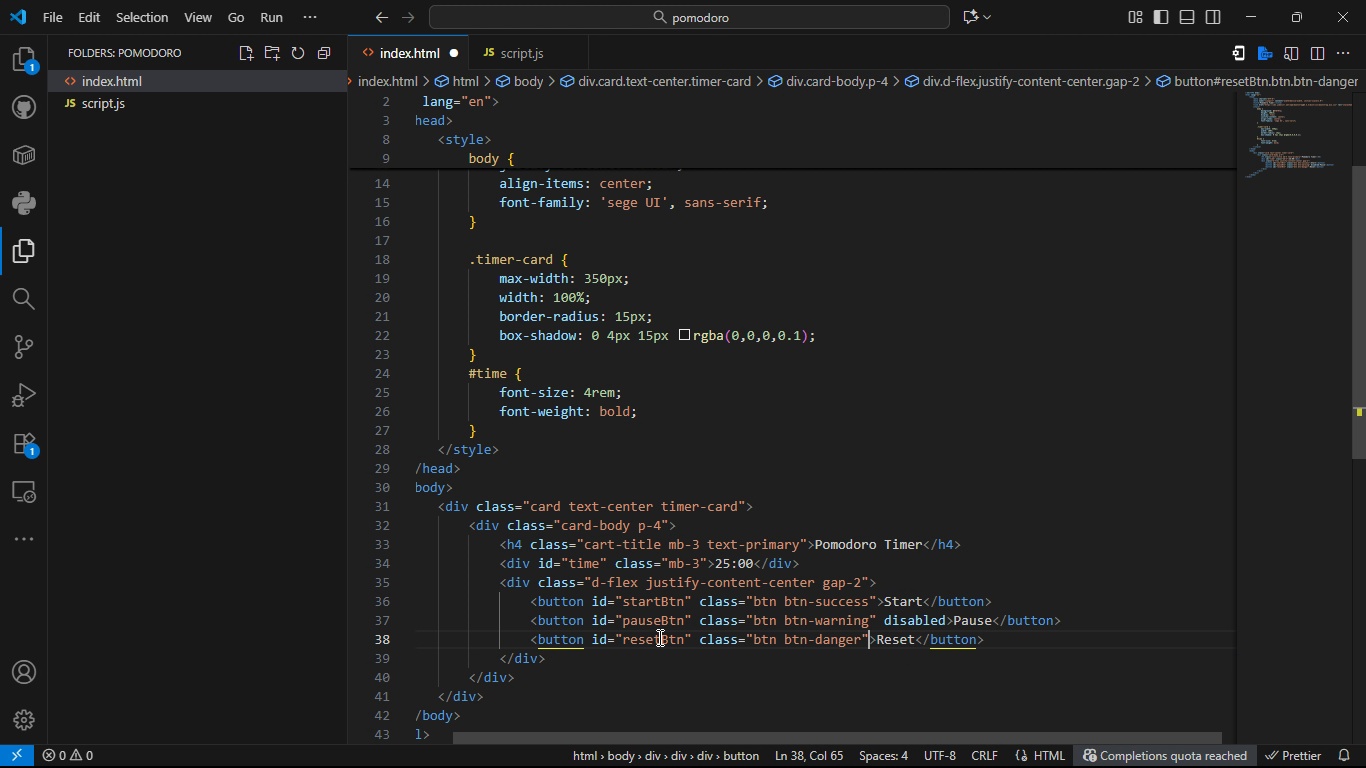 
key(ArrowLeft)
 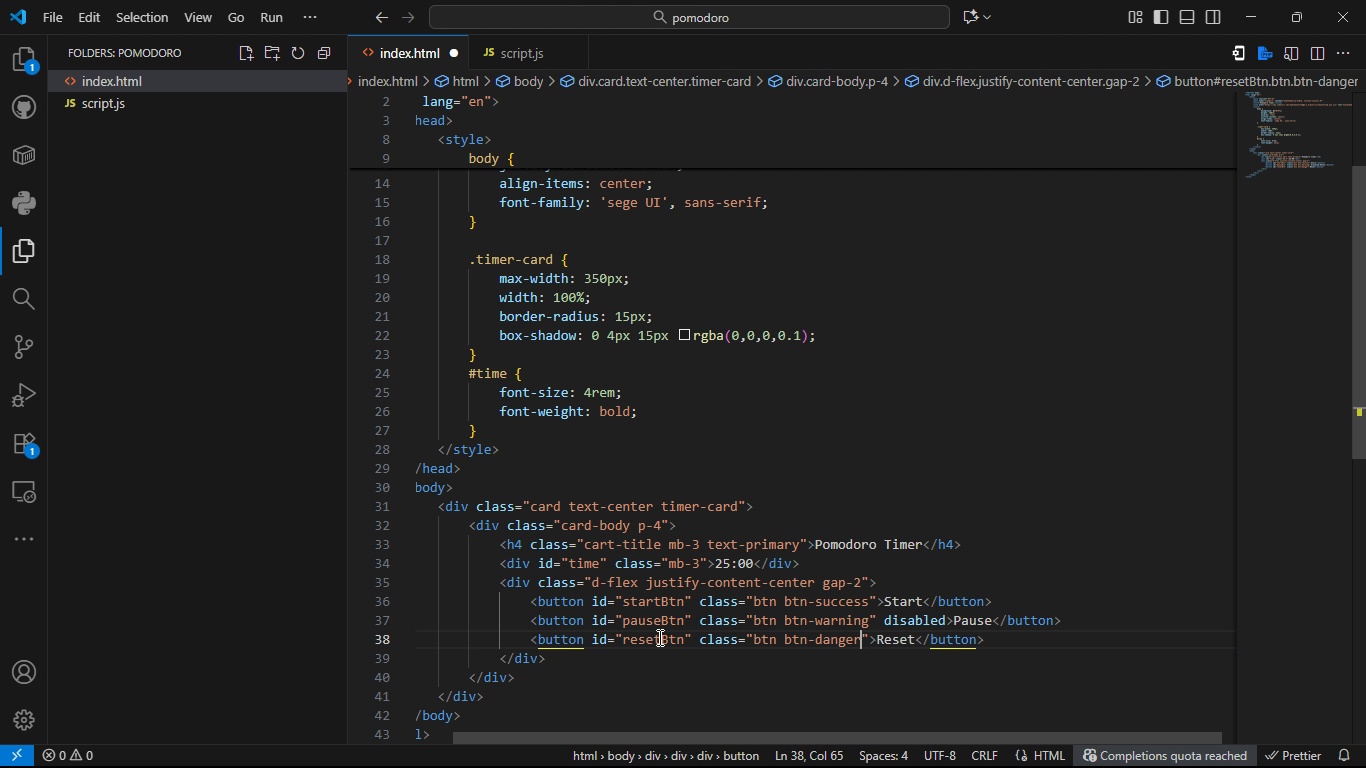 
key(ArrowLeft)
 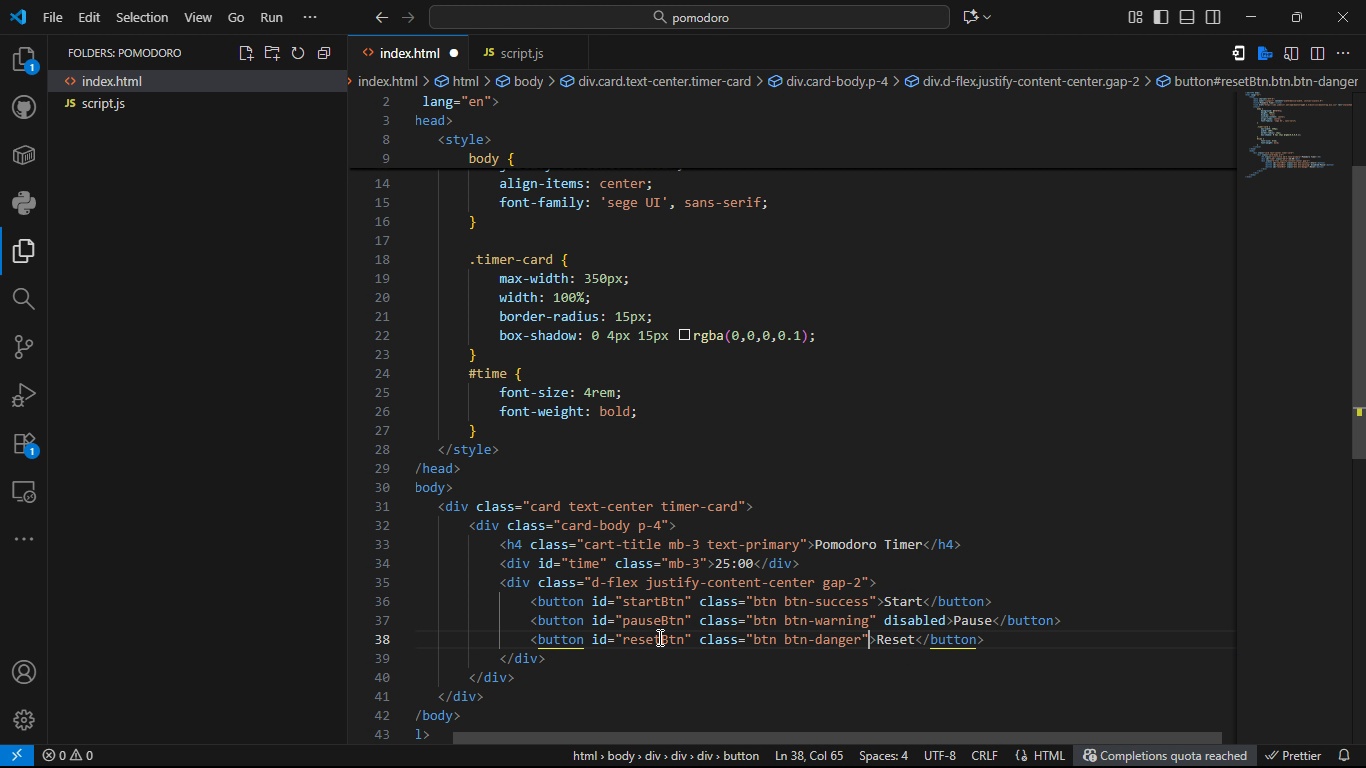 
key(ArrowRight)
 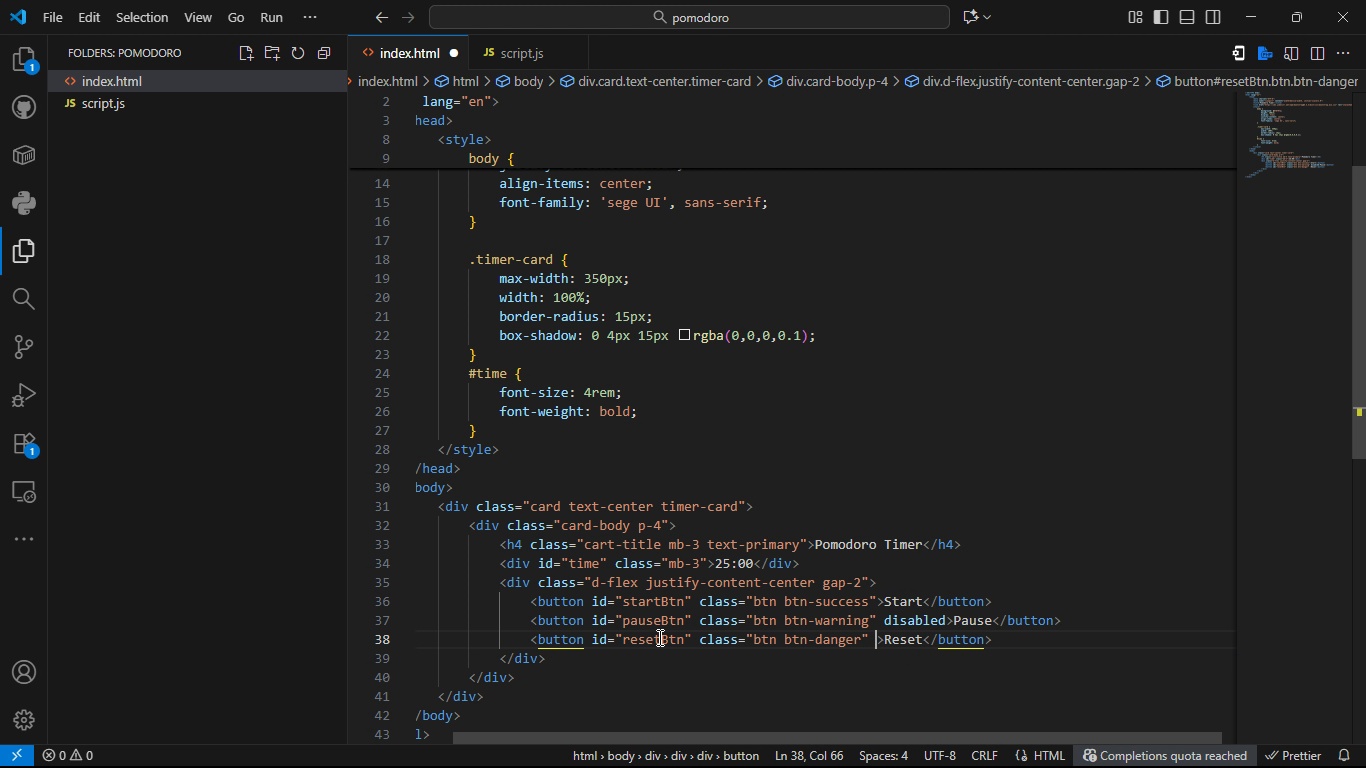 
type( dis)
key(Tab)
 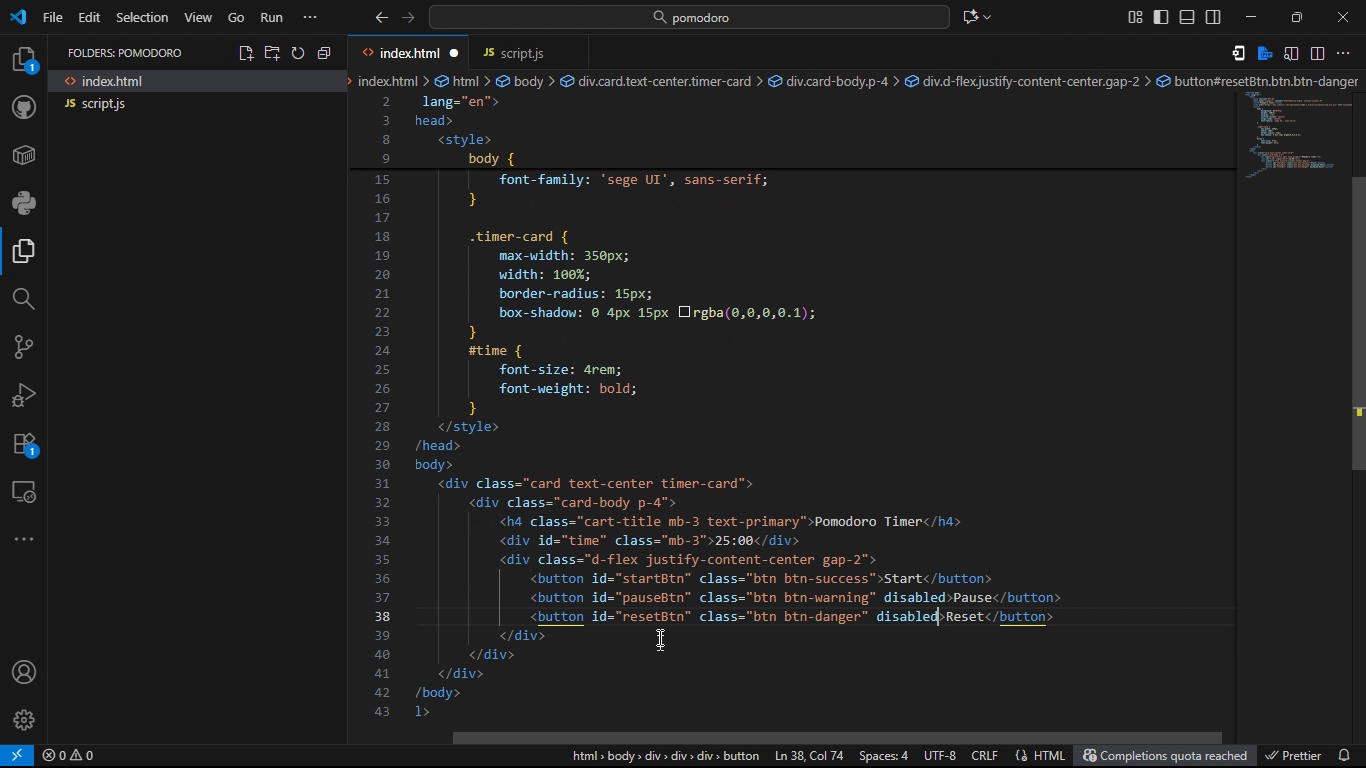 
left_click([603, 622])
 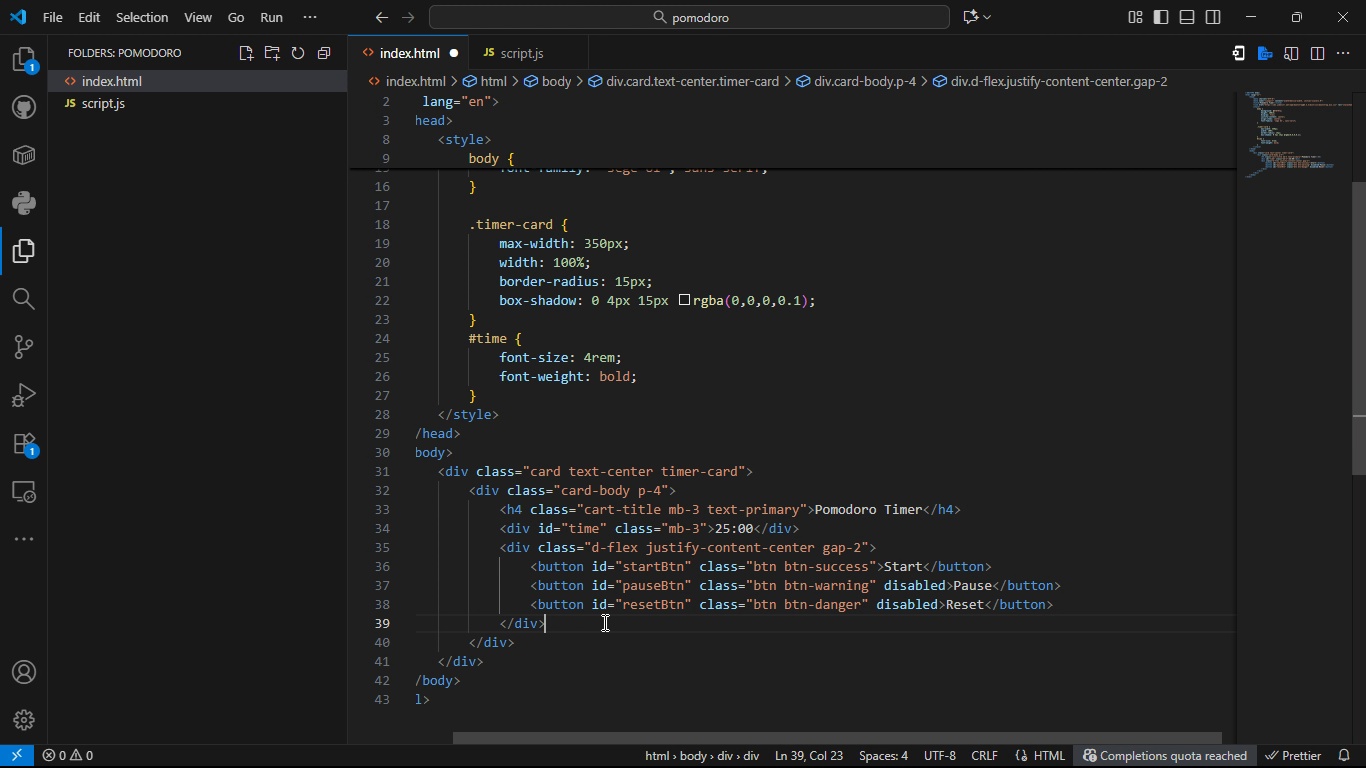 
key(Enter)
 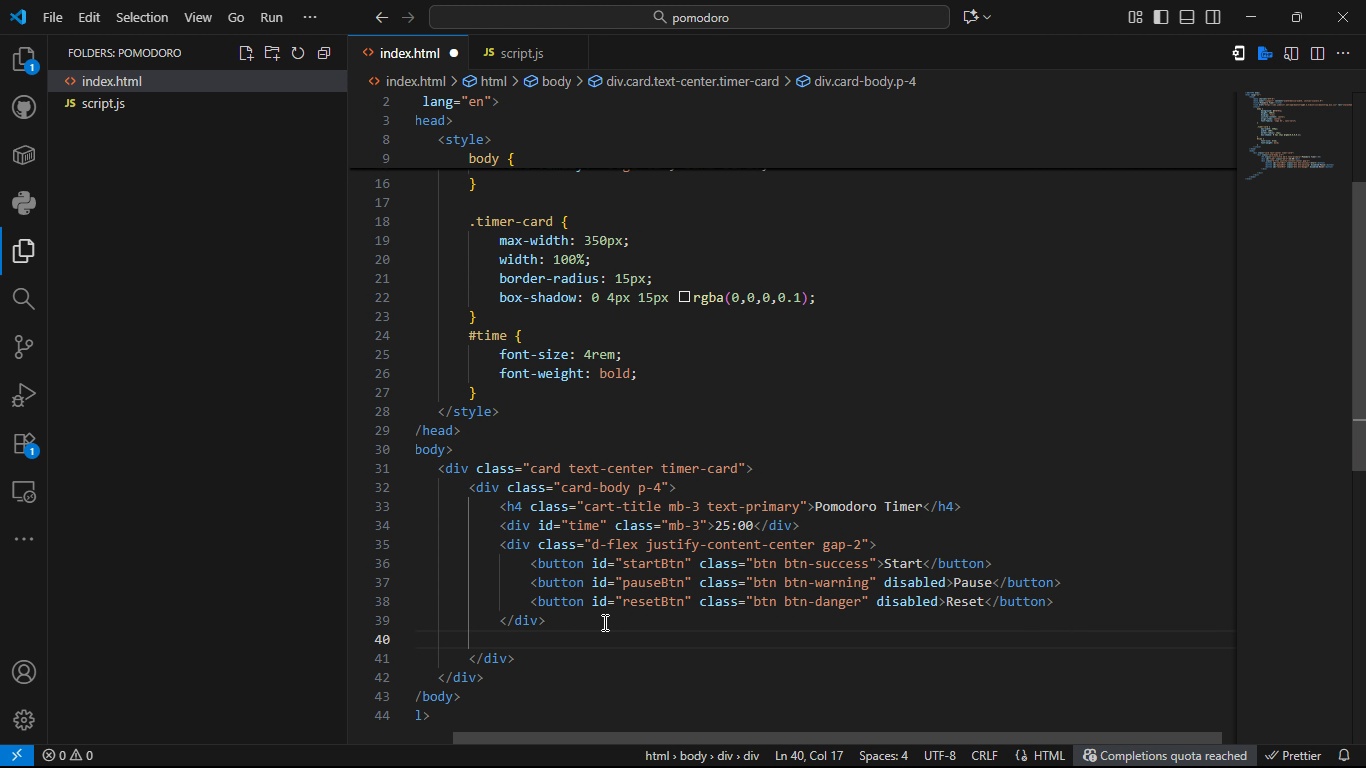 
type(<div>)
 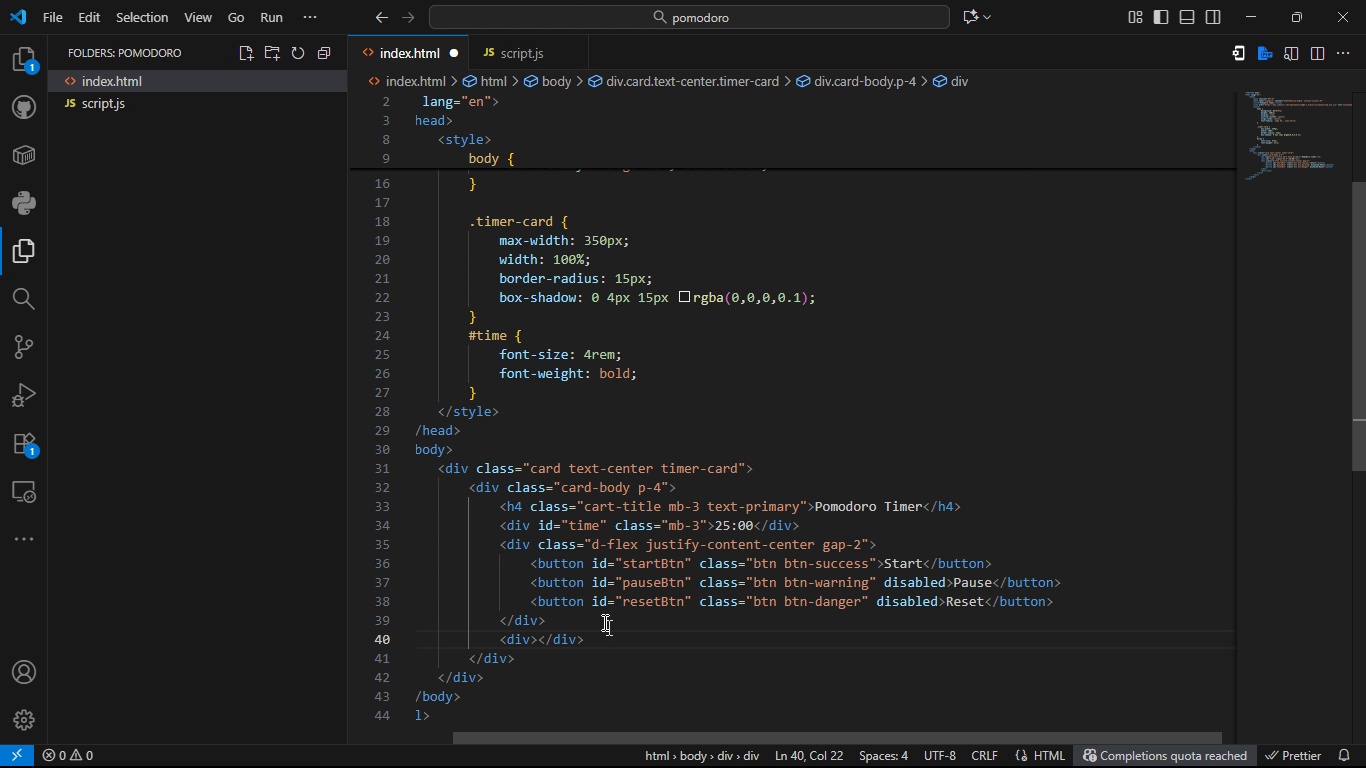 
key(ArrowLeft)
 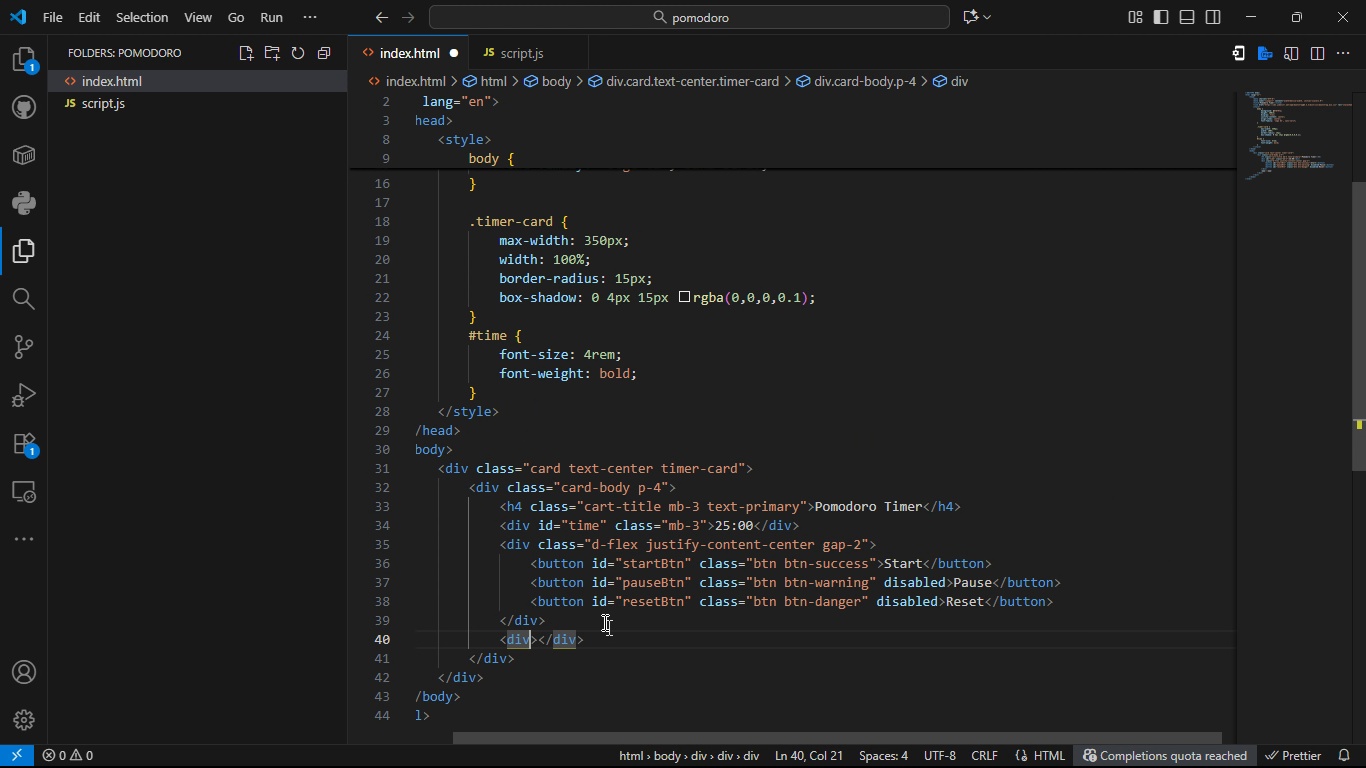 
type( id=statusText)
 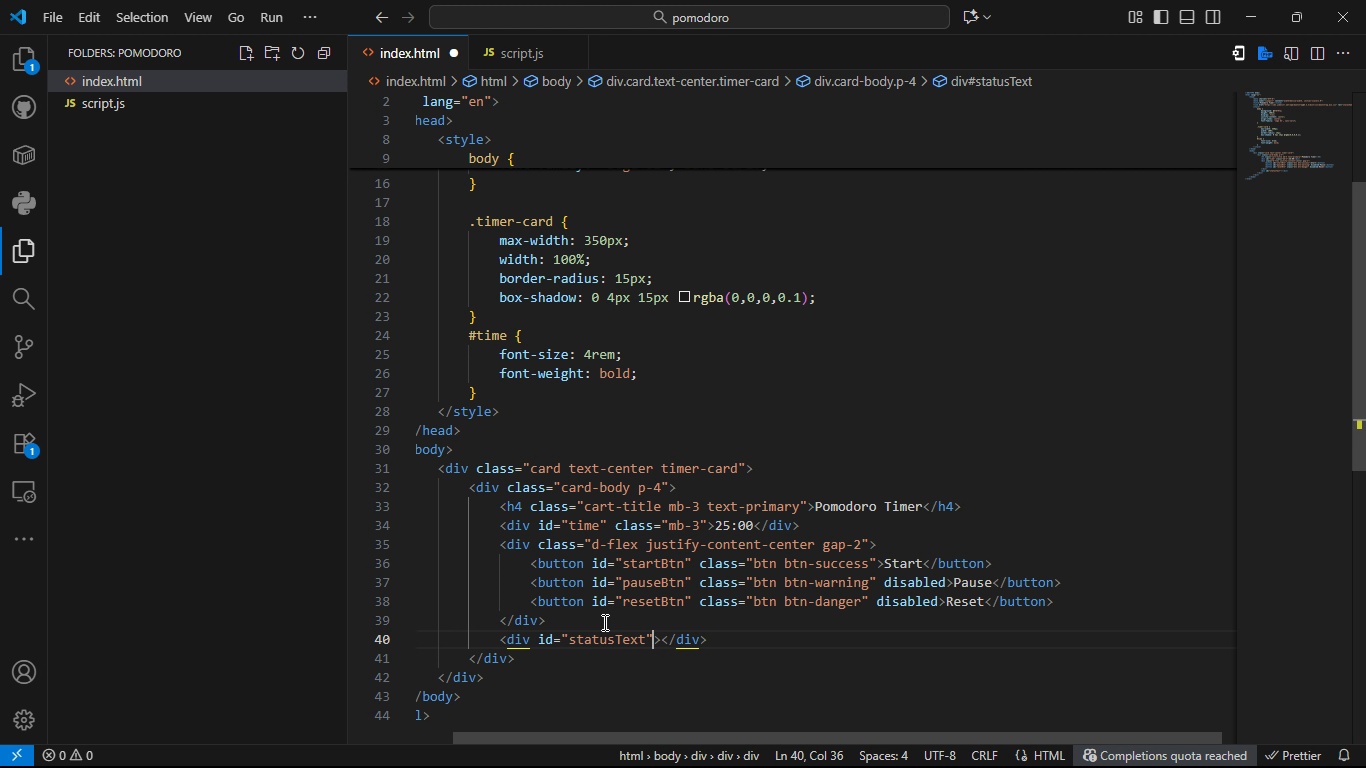 
 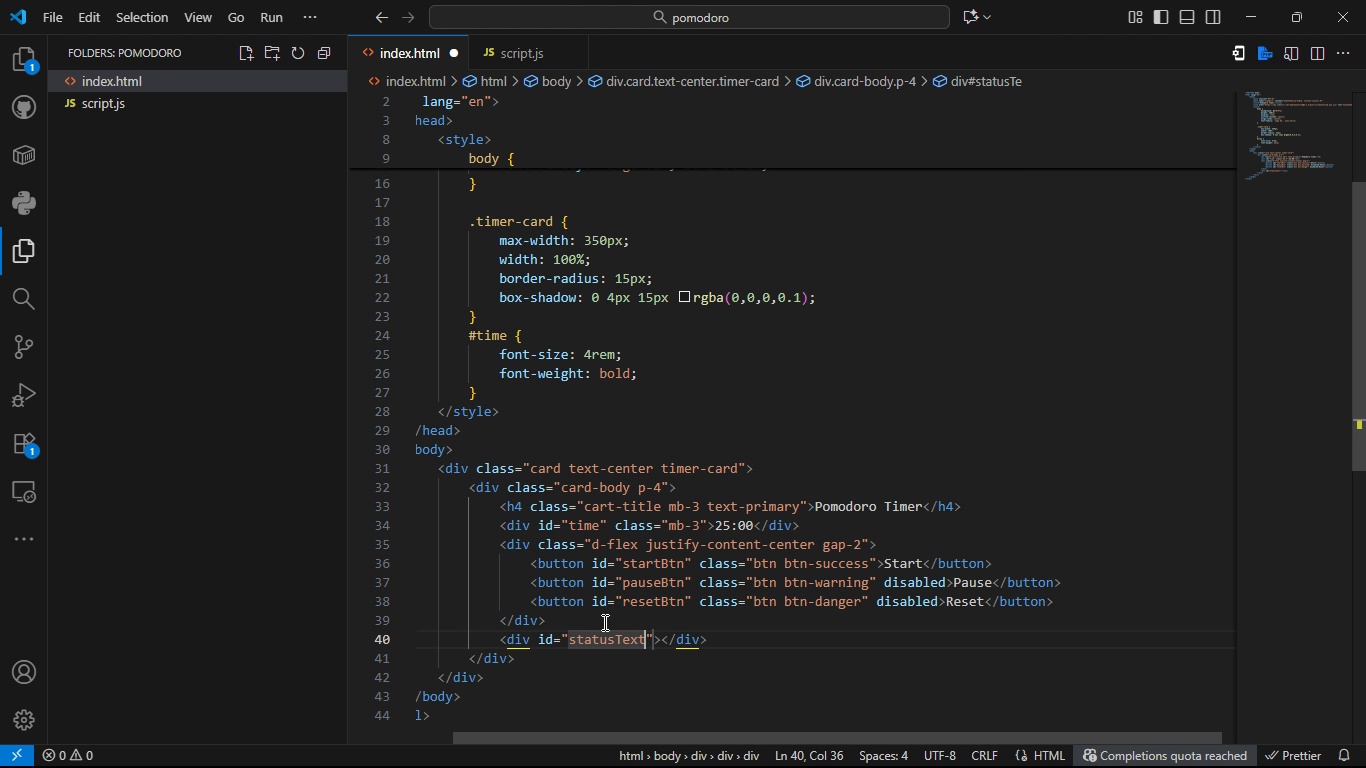 
key(ArrowRight)
 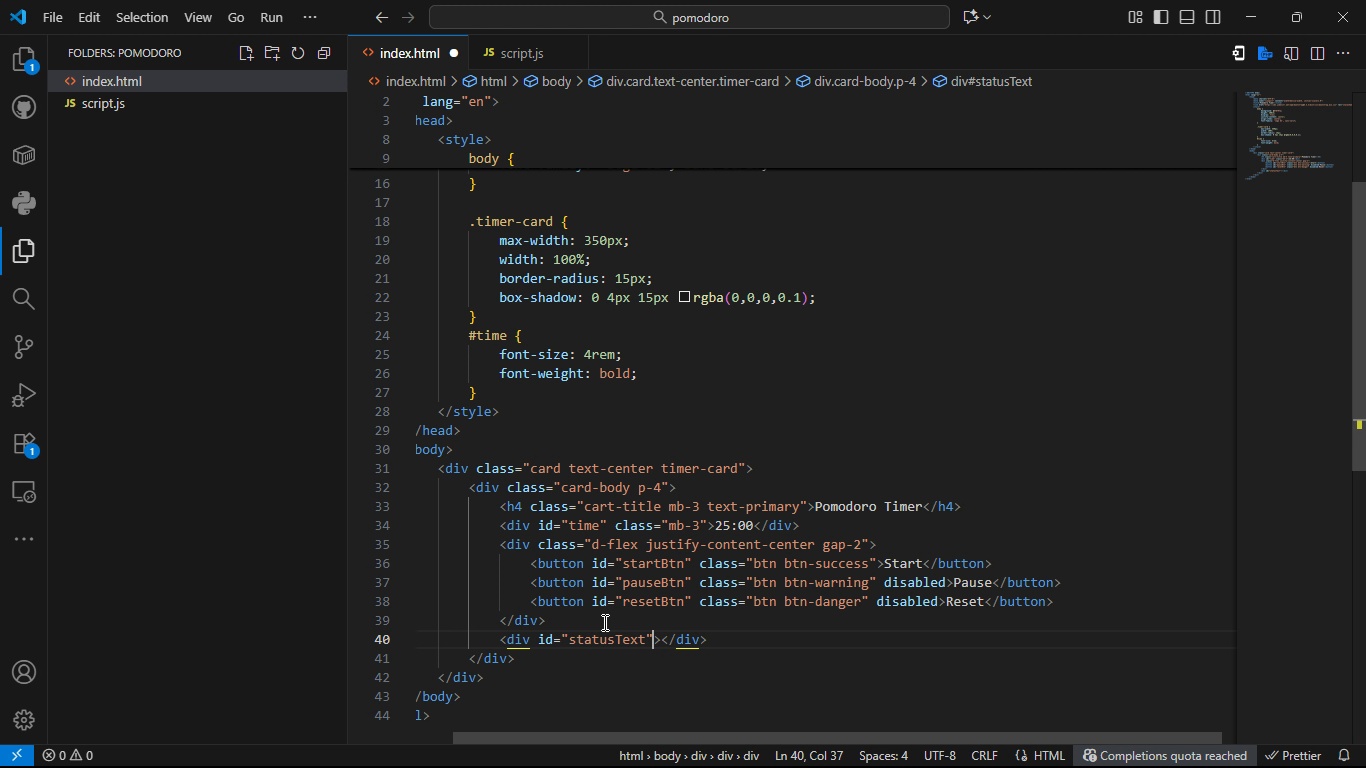 
key(ArrowRight)
 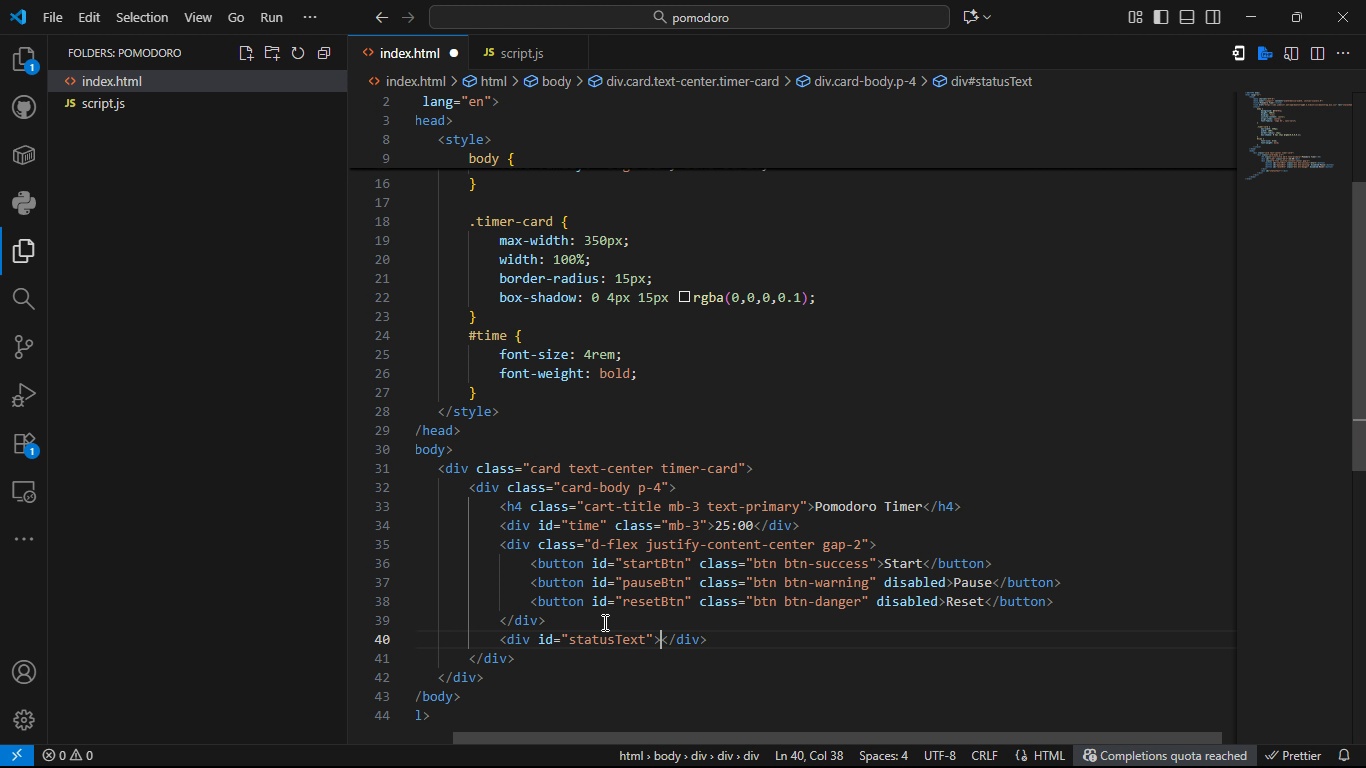 
key(ArrowUp)
 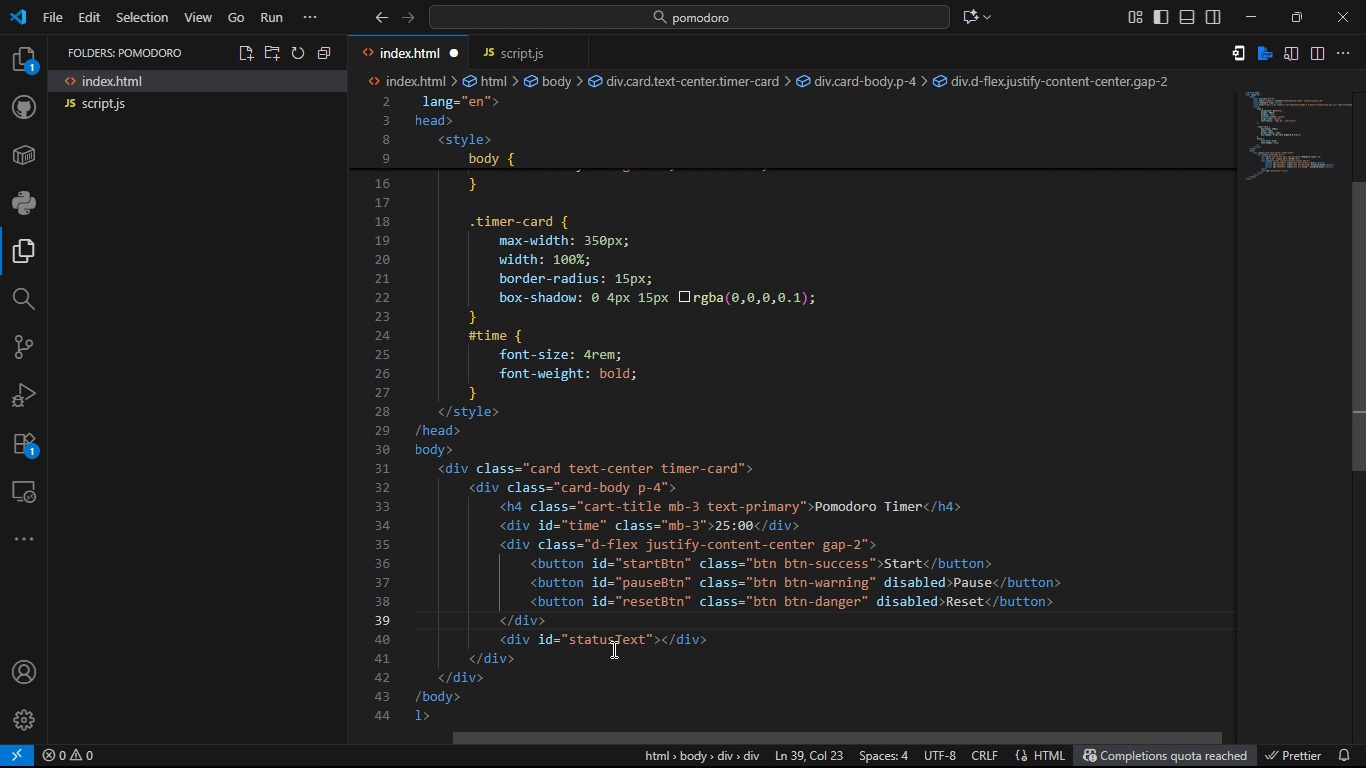 
wait(7.39)
 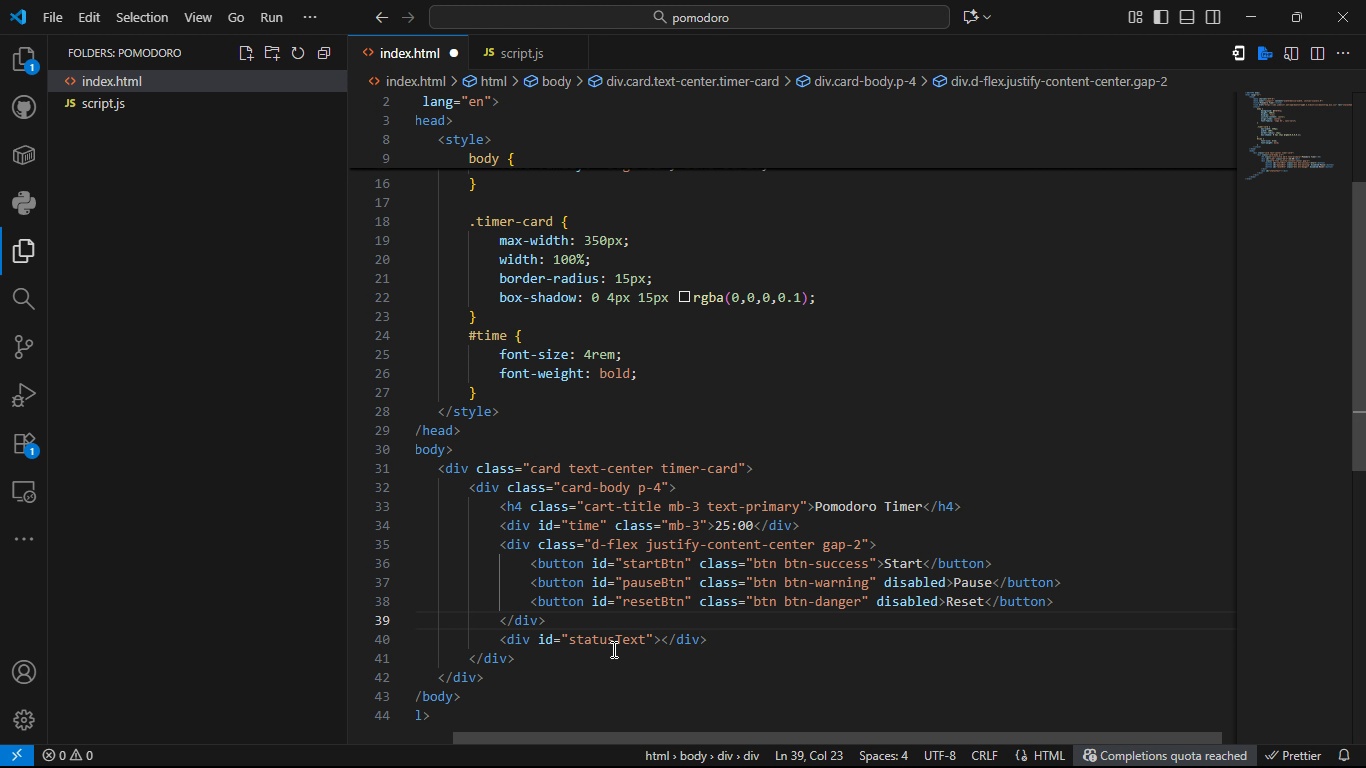 
left_click([654, 642])
 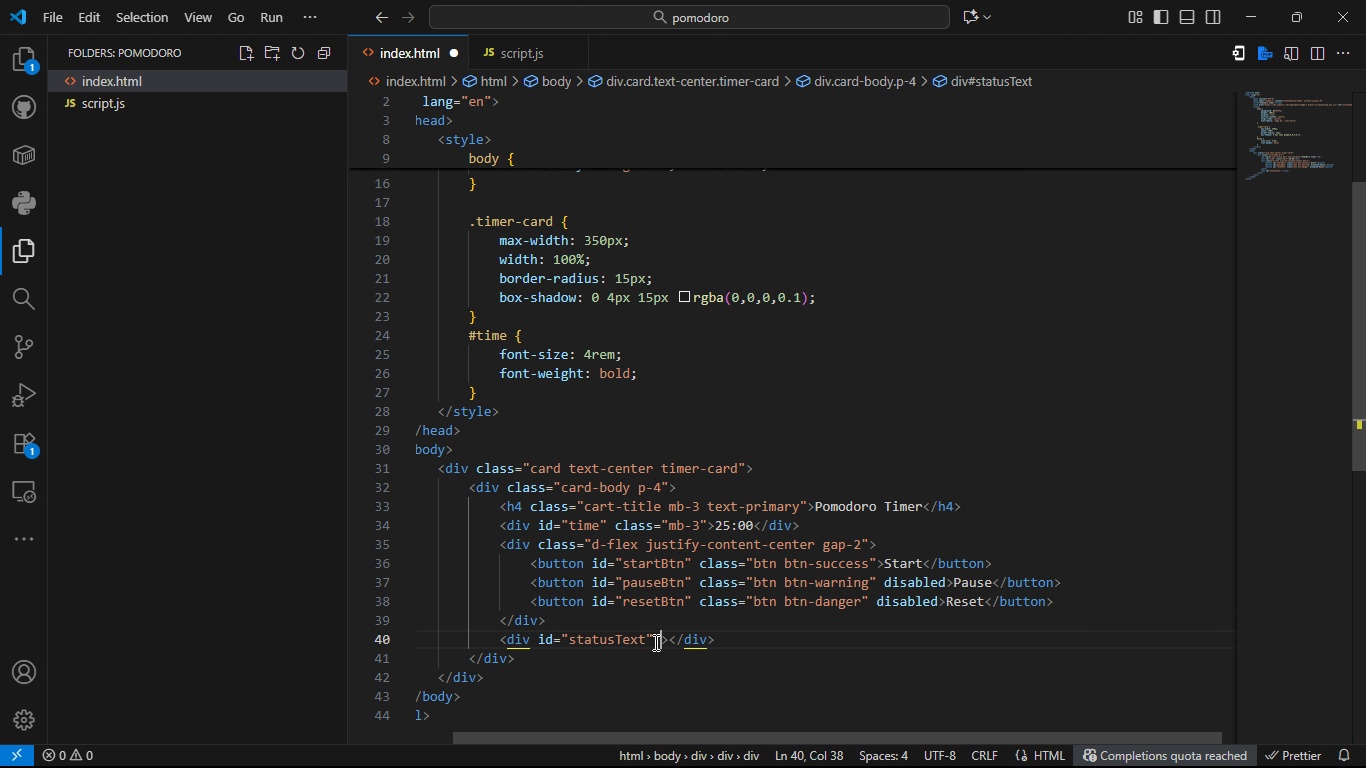 
type( cla)
key(Tab)
type(my)
key(Backspace)
type(t-3 text-muted)
 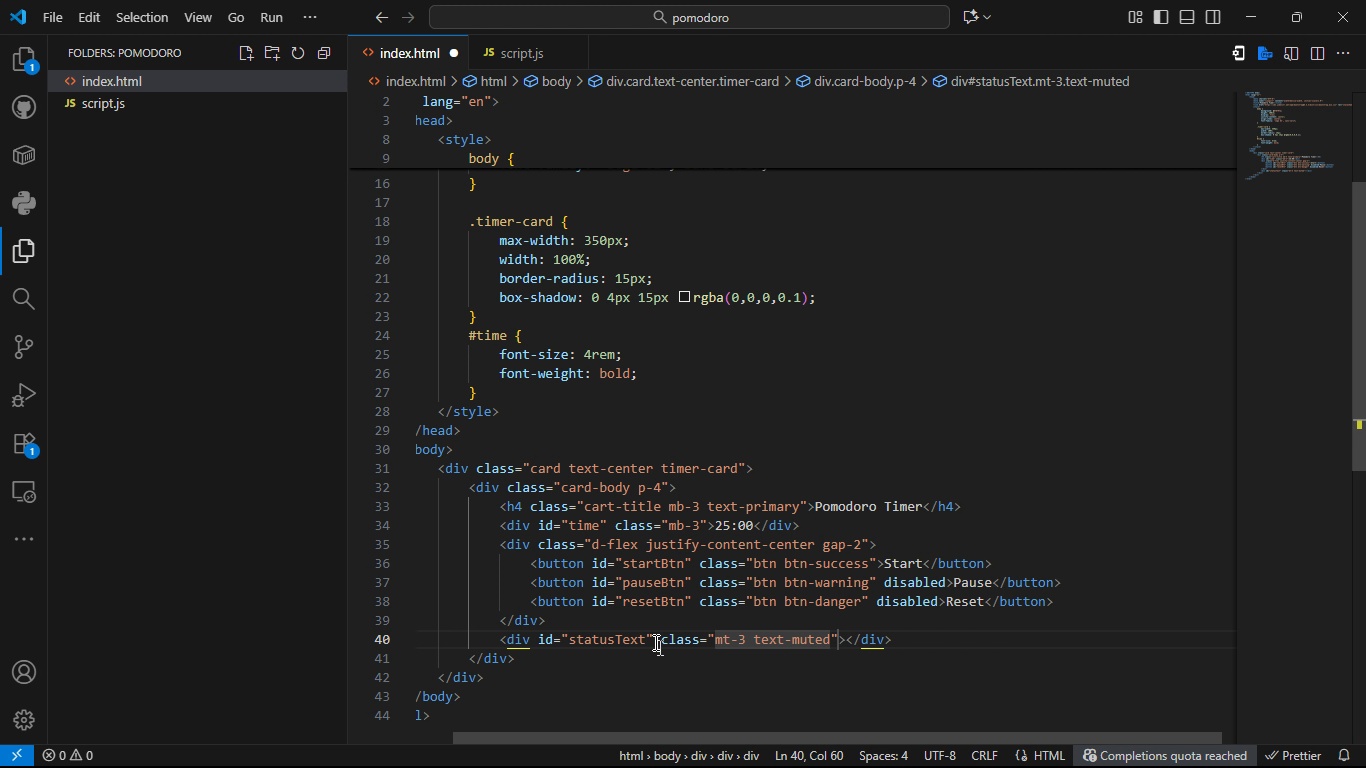 
hold_key(key=S, duration=0.42)
 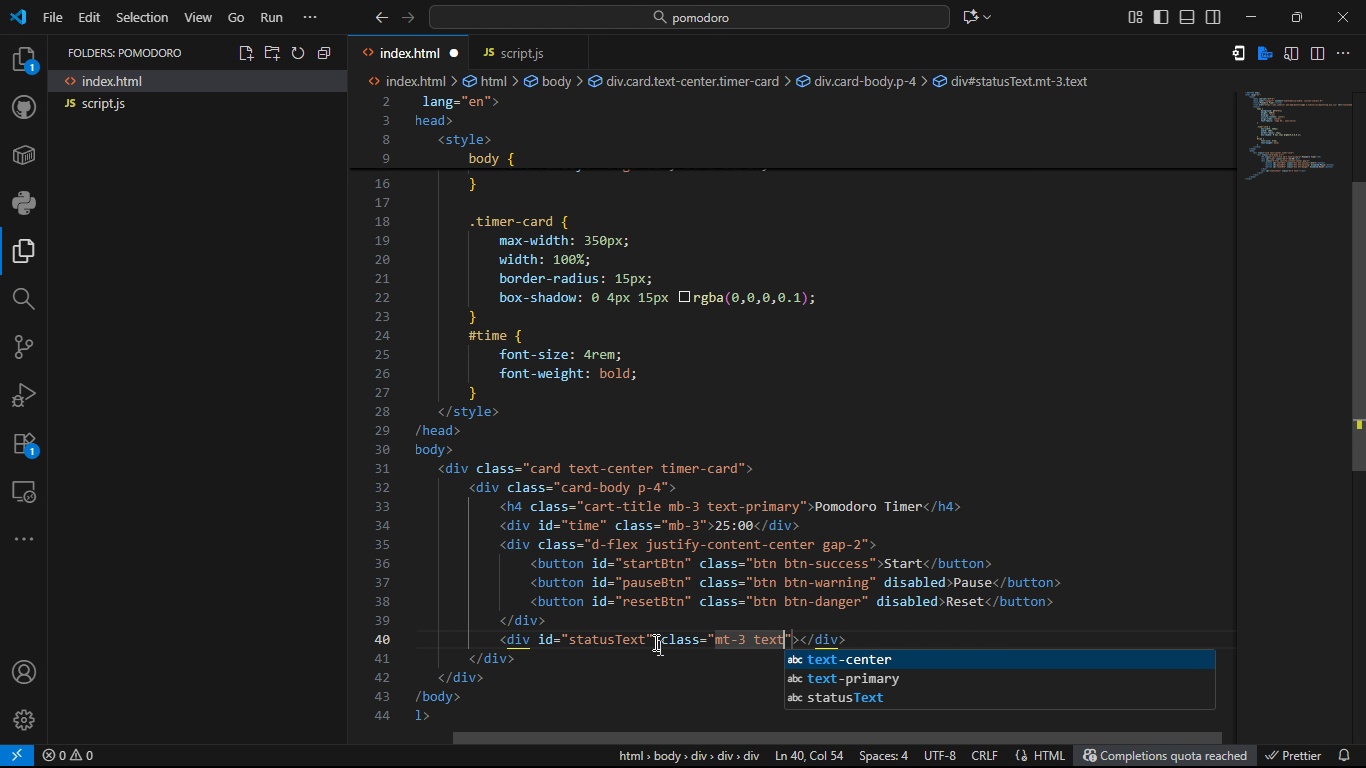 
key(ArrowRight)
 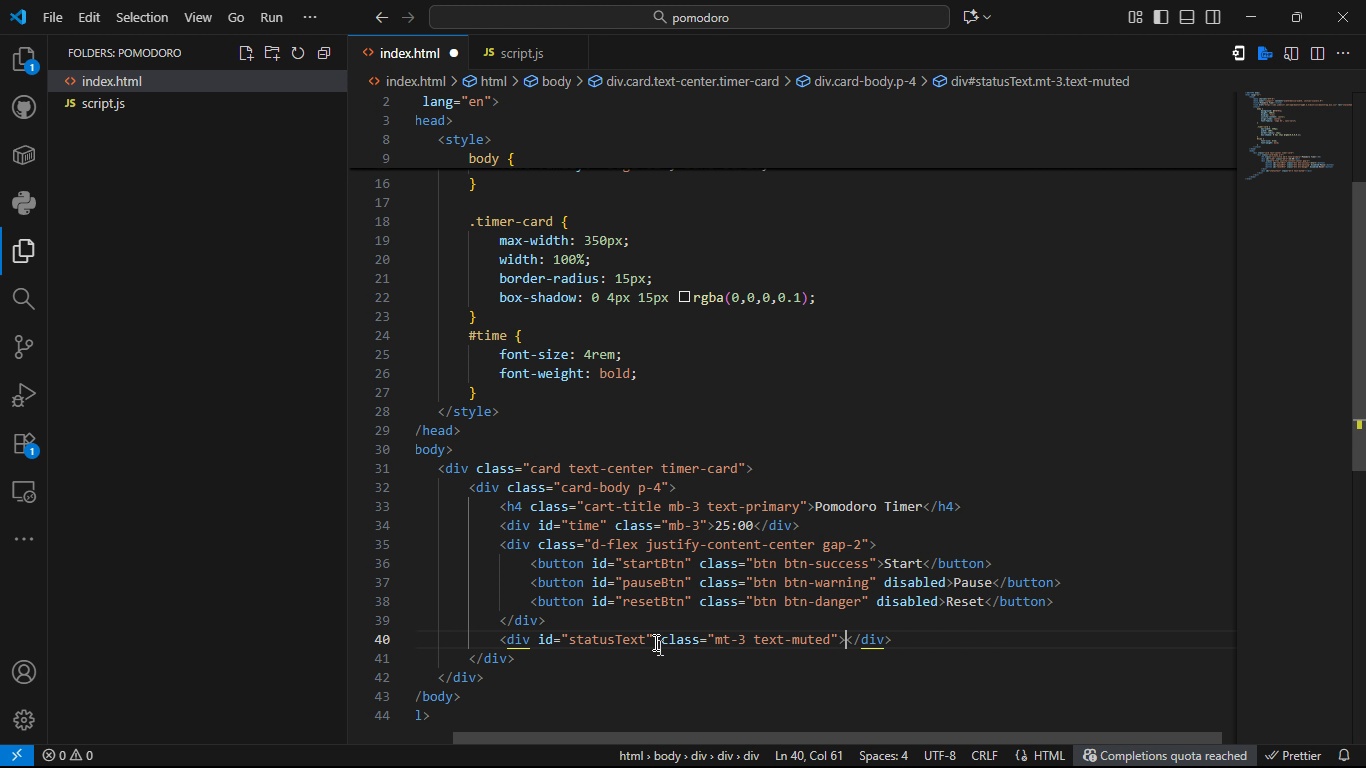 
key(ArrowRight)
 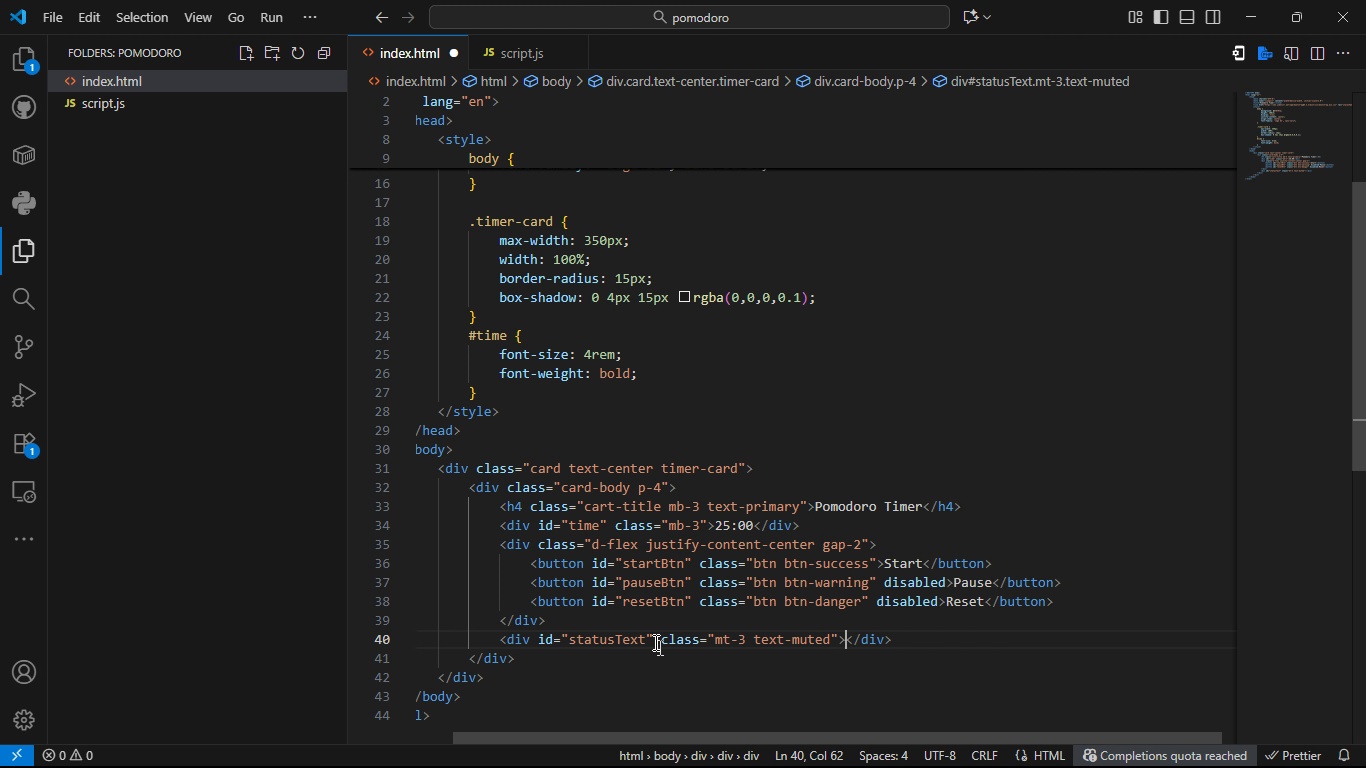 
type(Focue)
key(Backspace)
type(s Time)
 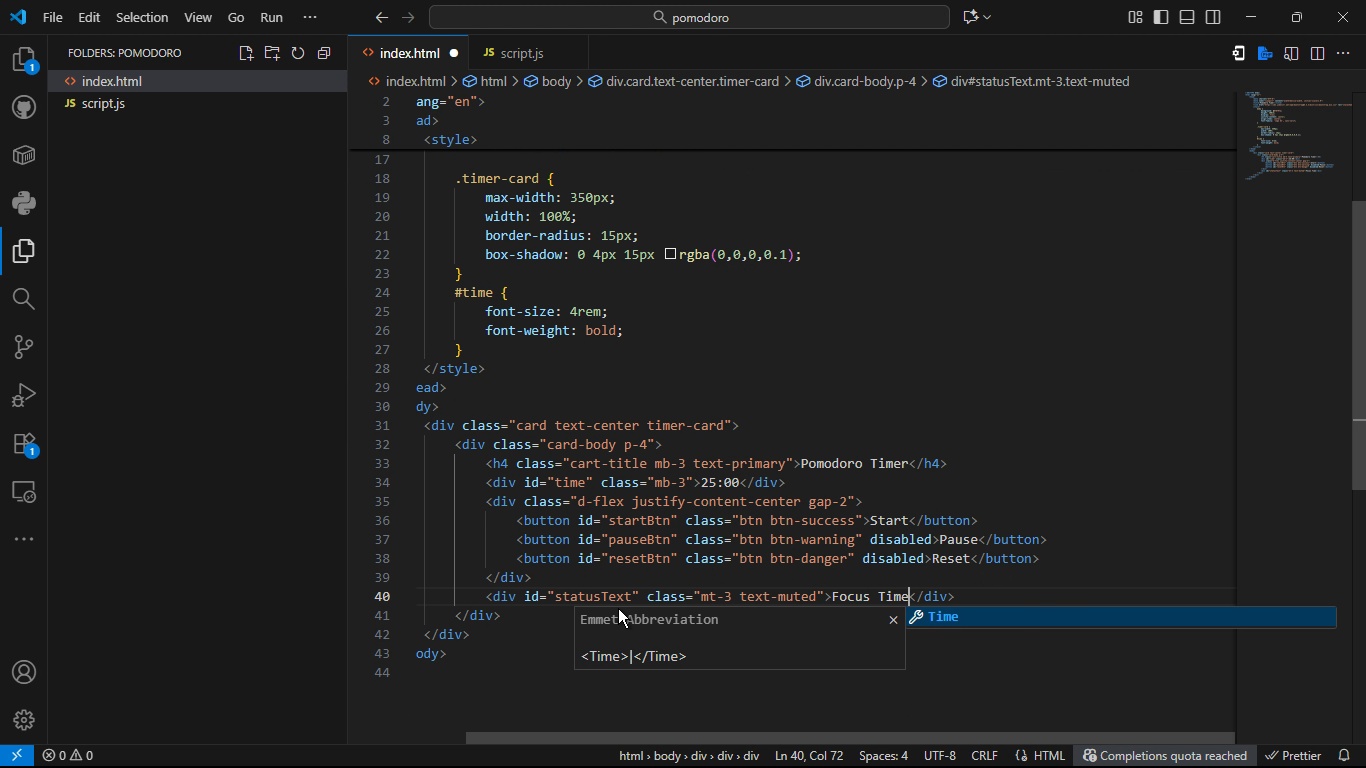 
wait(5.35)
 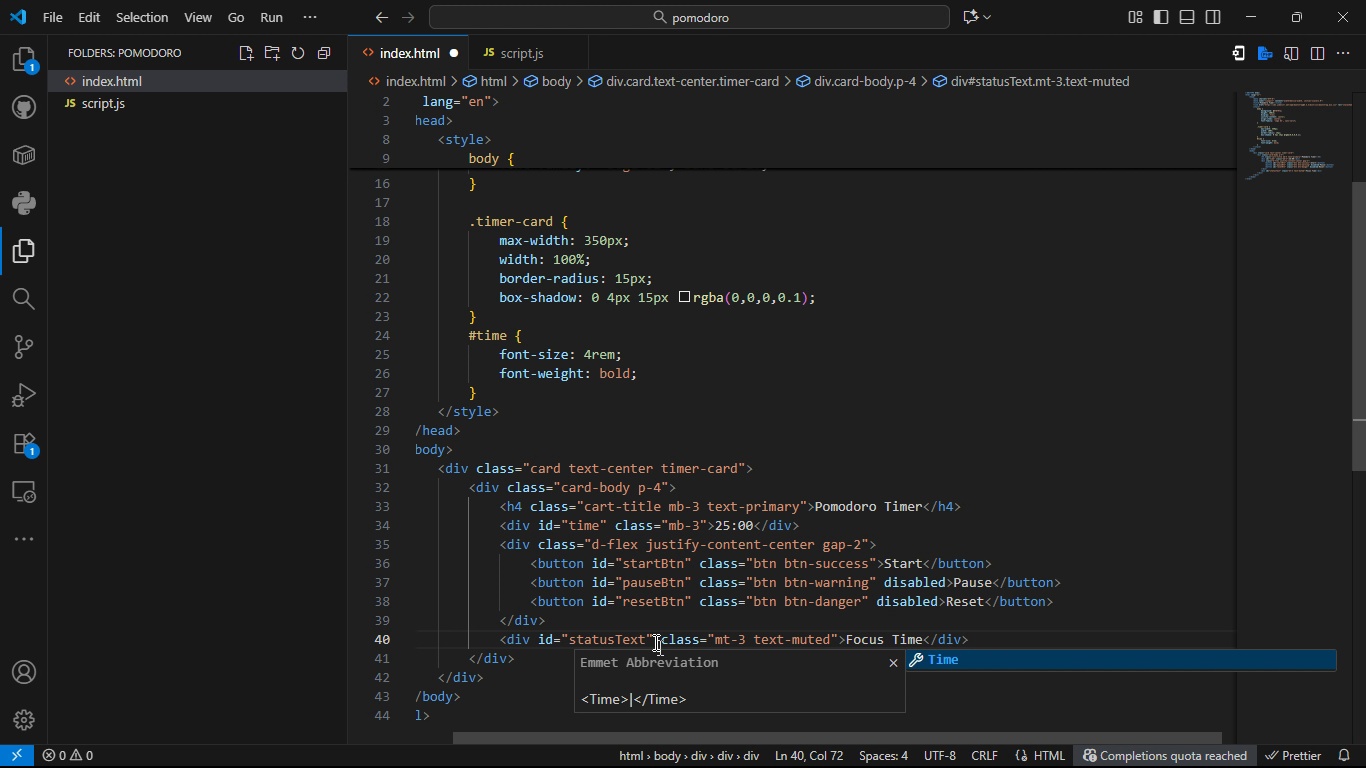 
left_click([476, 615])
 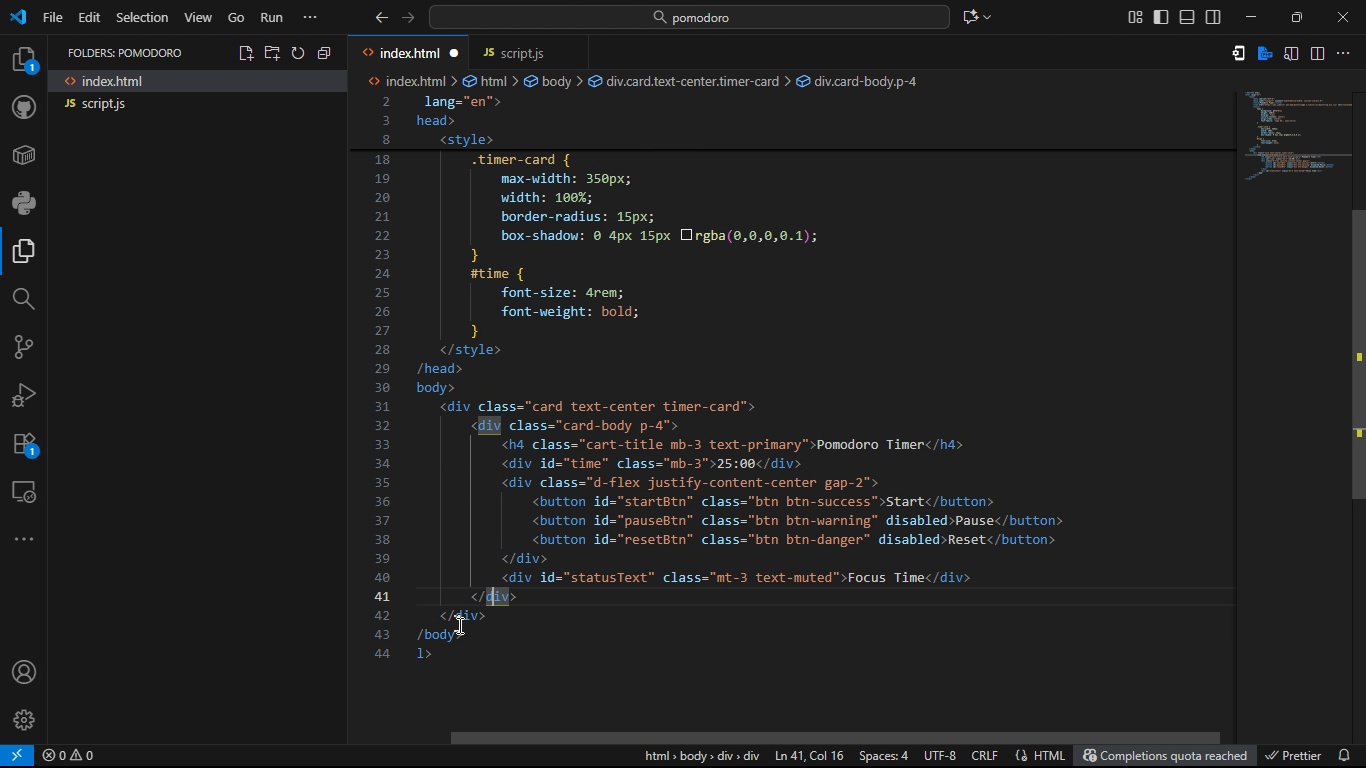 
left_click([479, 620])
 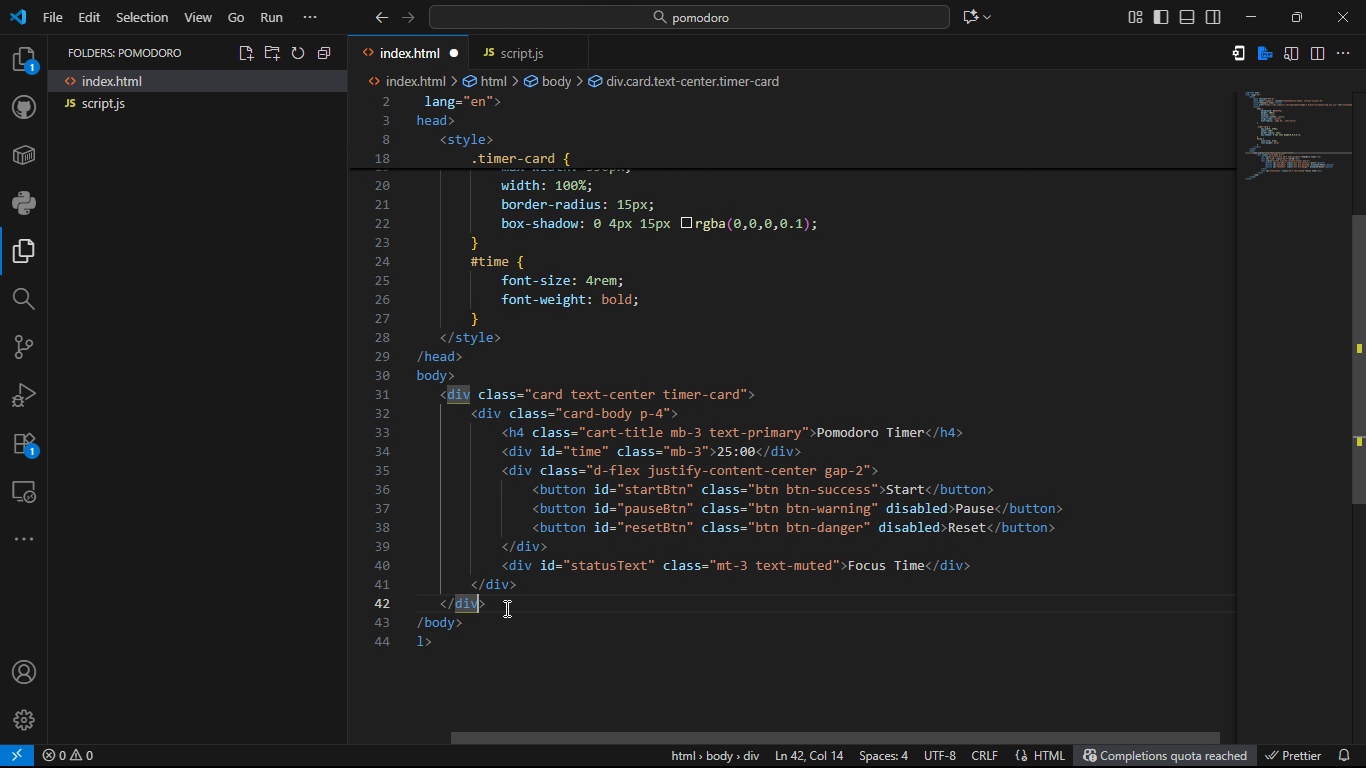 
left_click([505, 608])
 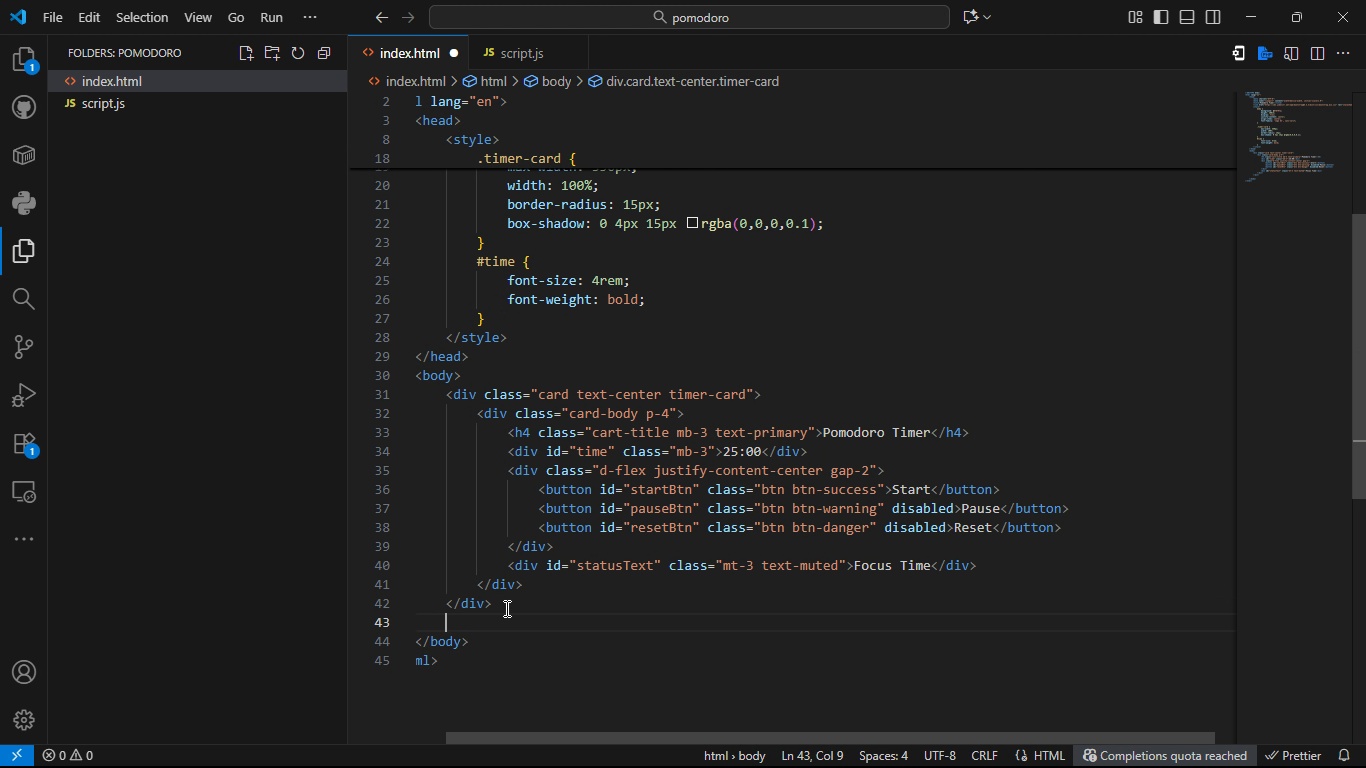 
key(Enter)
 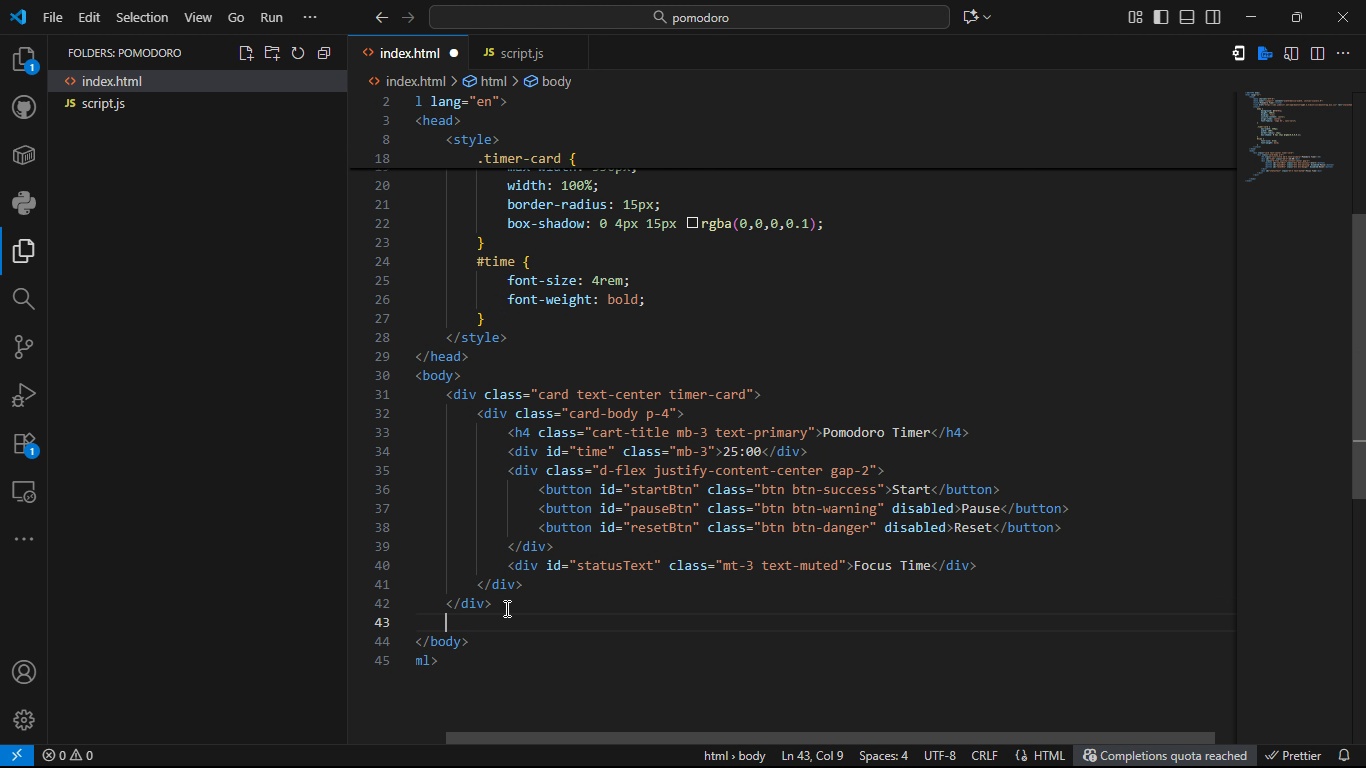 
type(<scrip)
key(Tab)
type(?)
key(Backspace)
type(>)
 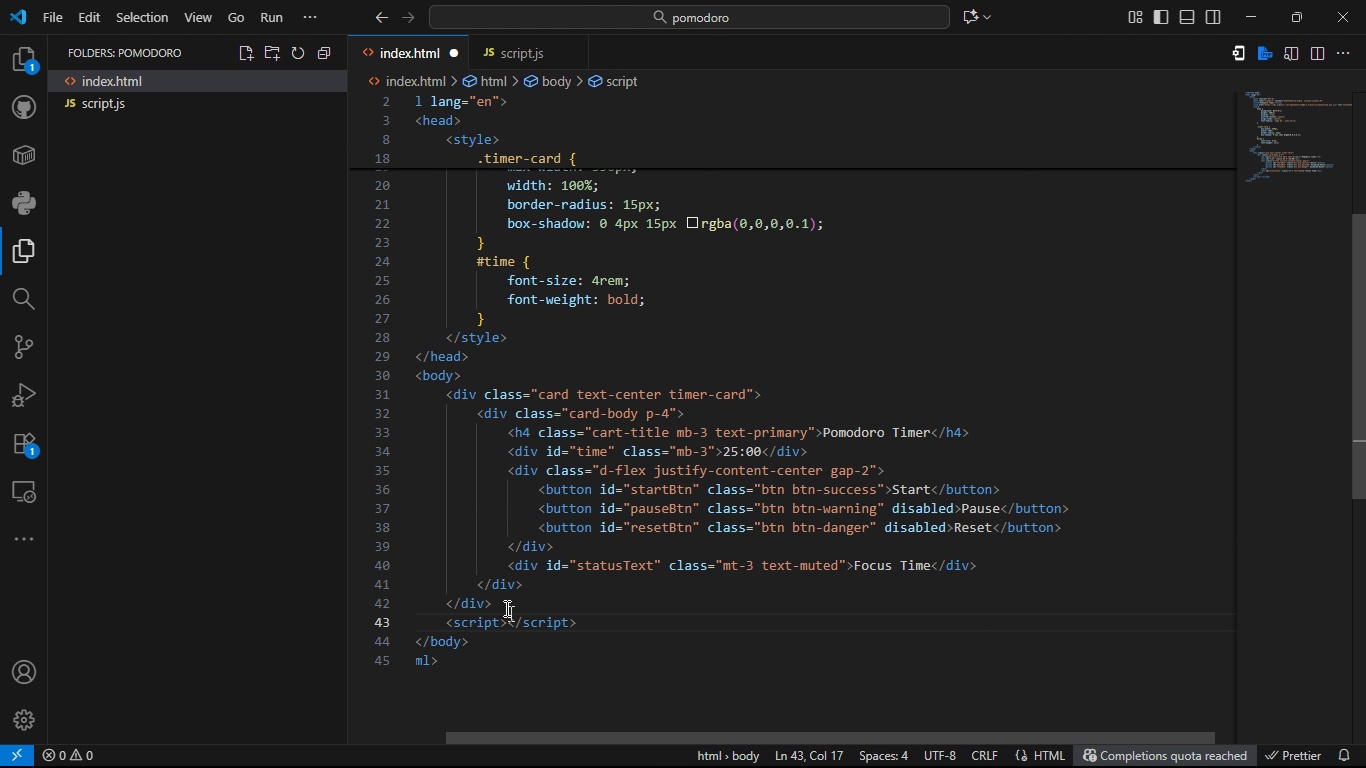 
key(ArrowLeft)
 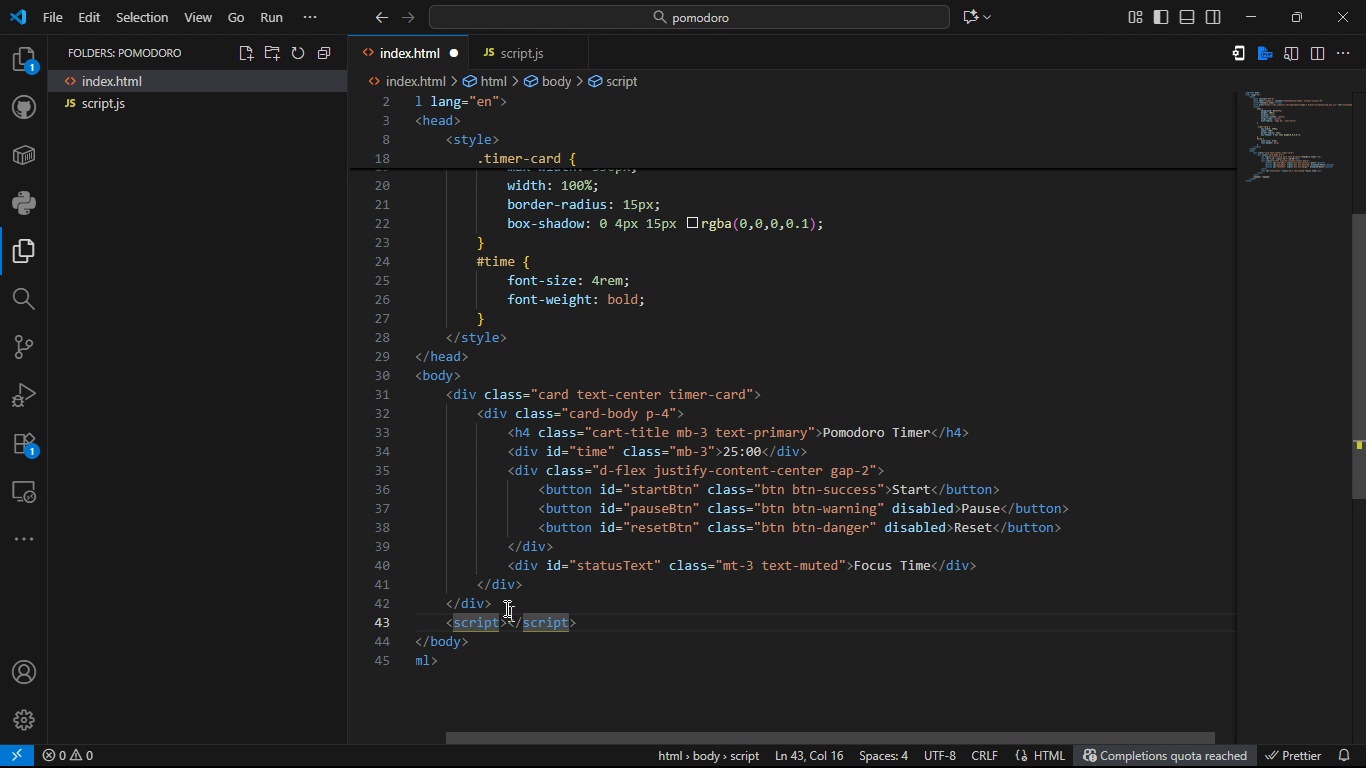 
type( )
key(Backspace)
type( src=scri)
key(Tab)
 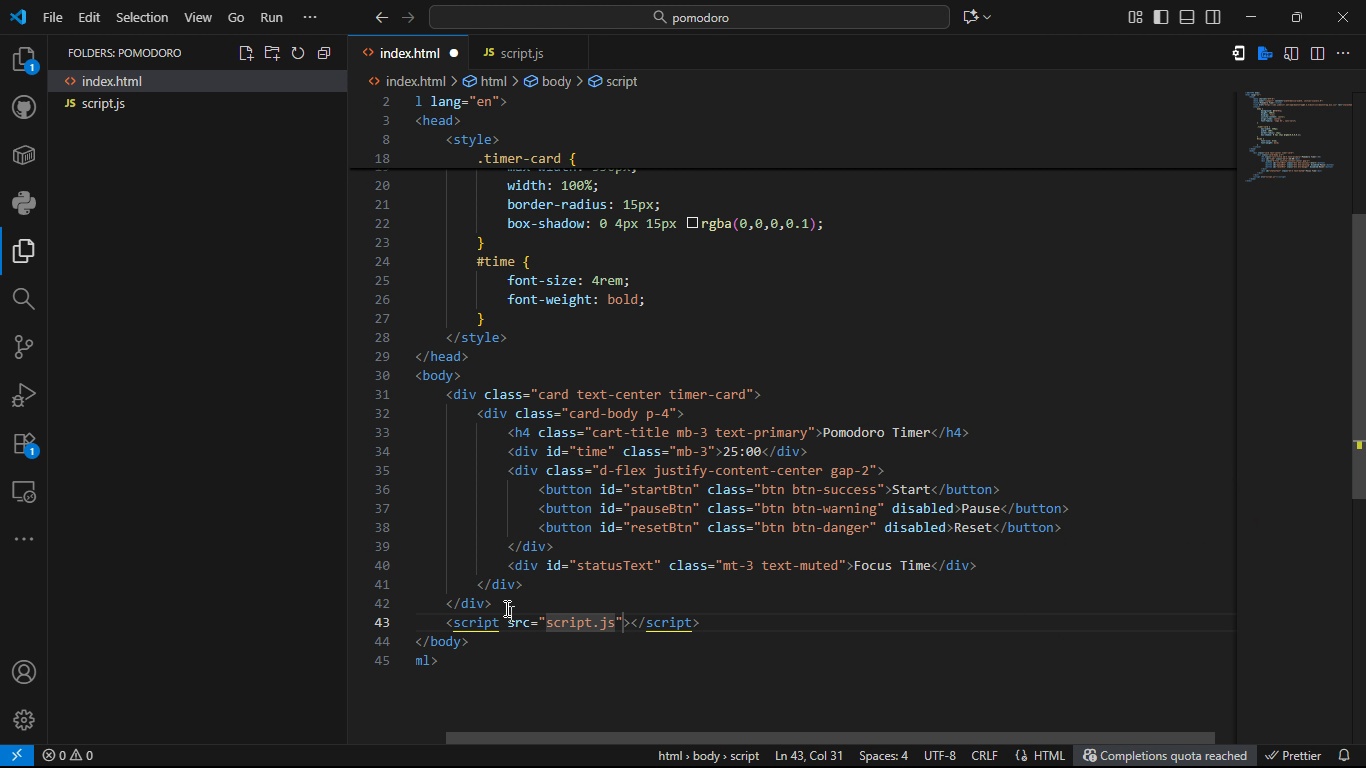 
key(Control+S)
 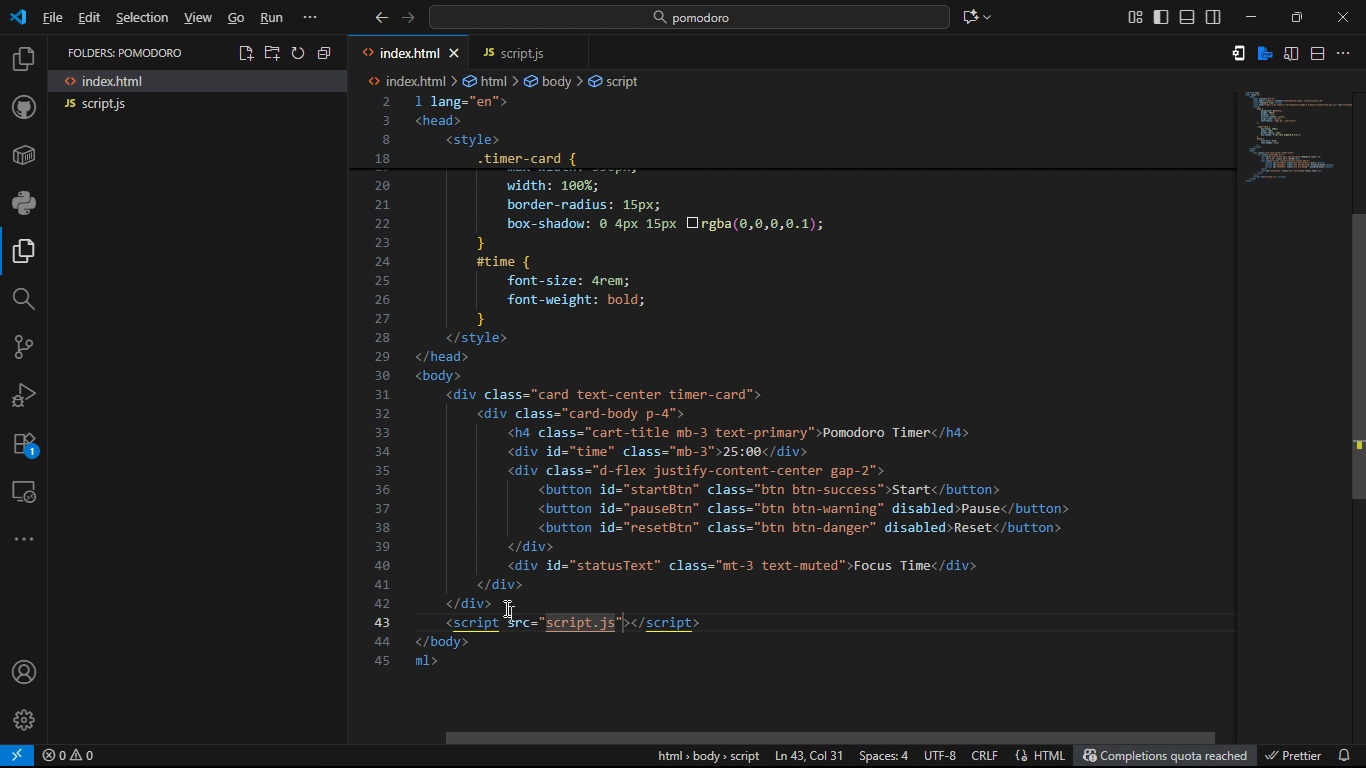 
key(Alt+Tab)
 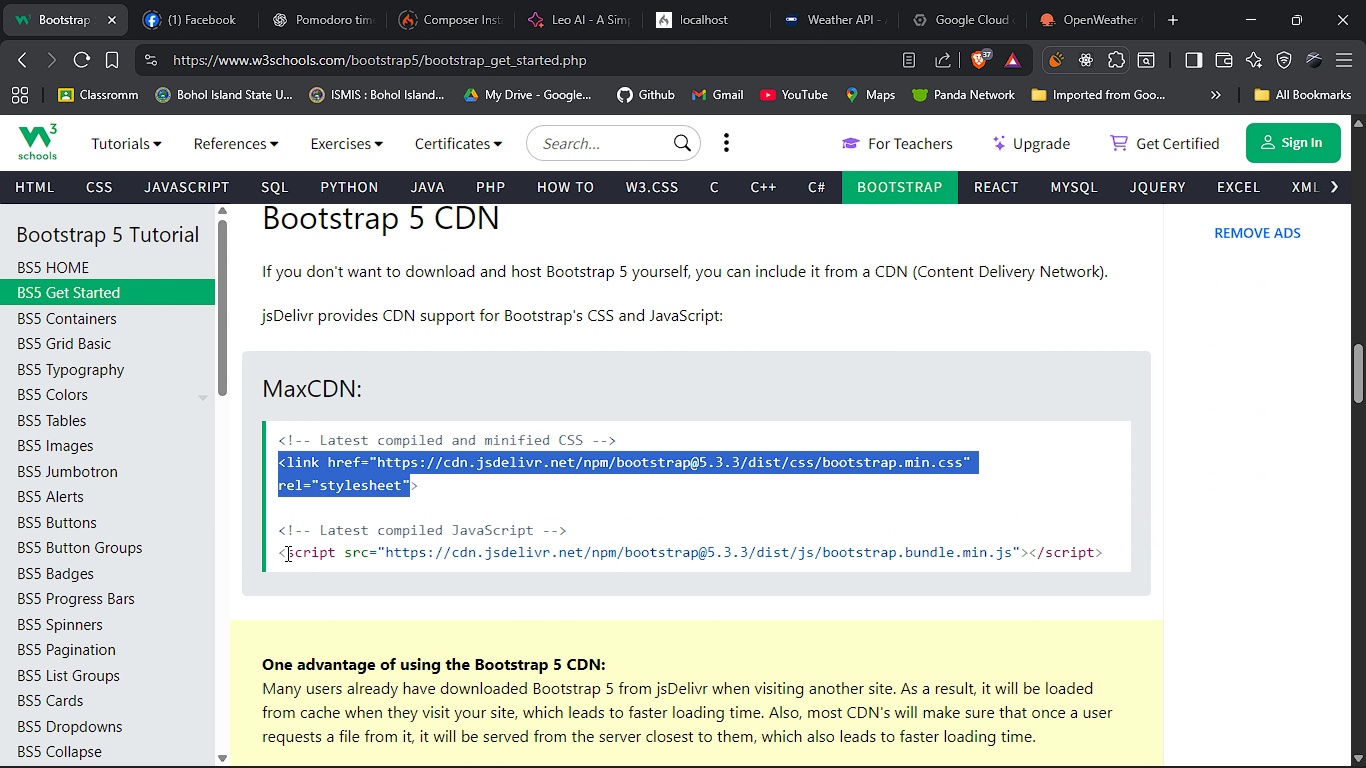 
left_click_drag(start_coordinate=[278, 553], to_coordinate=[1133, 555])
 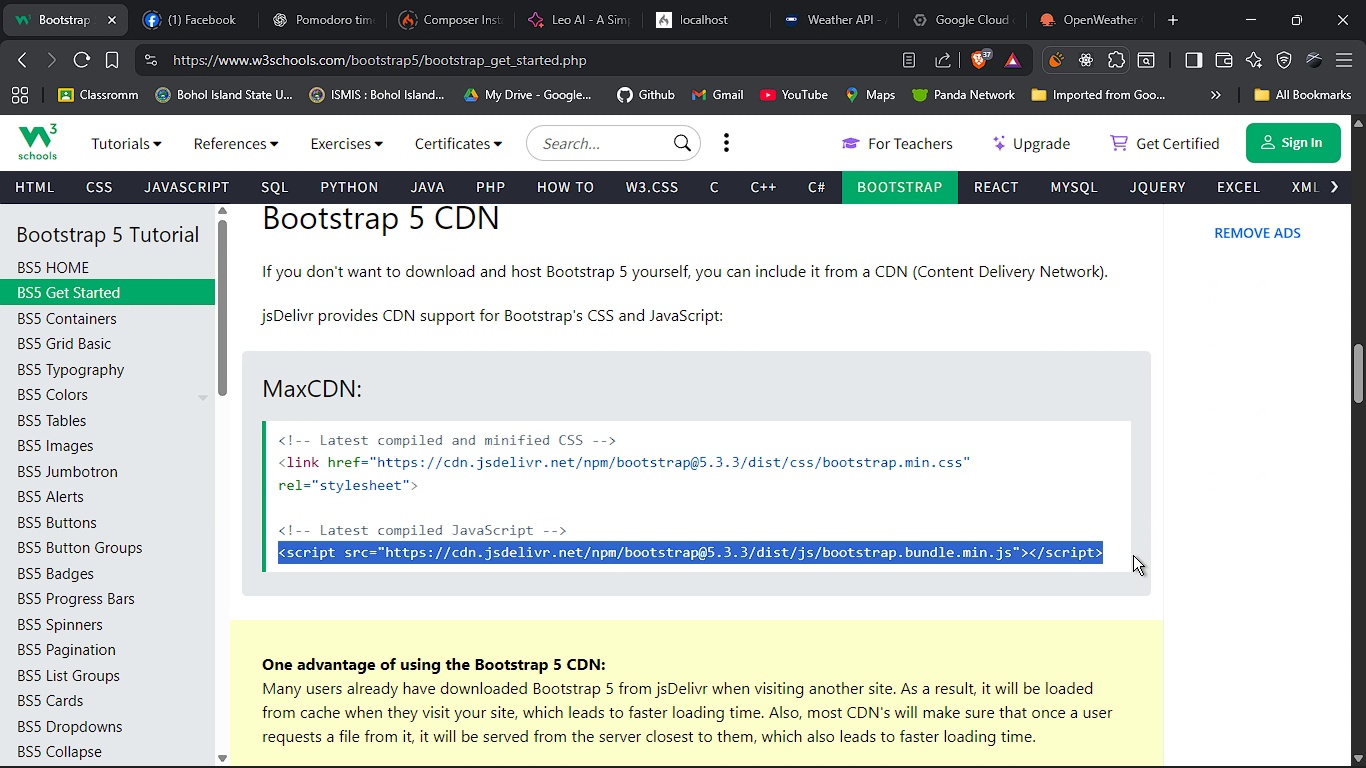 
key(Control+C)
 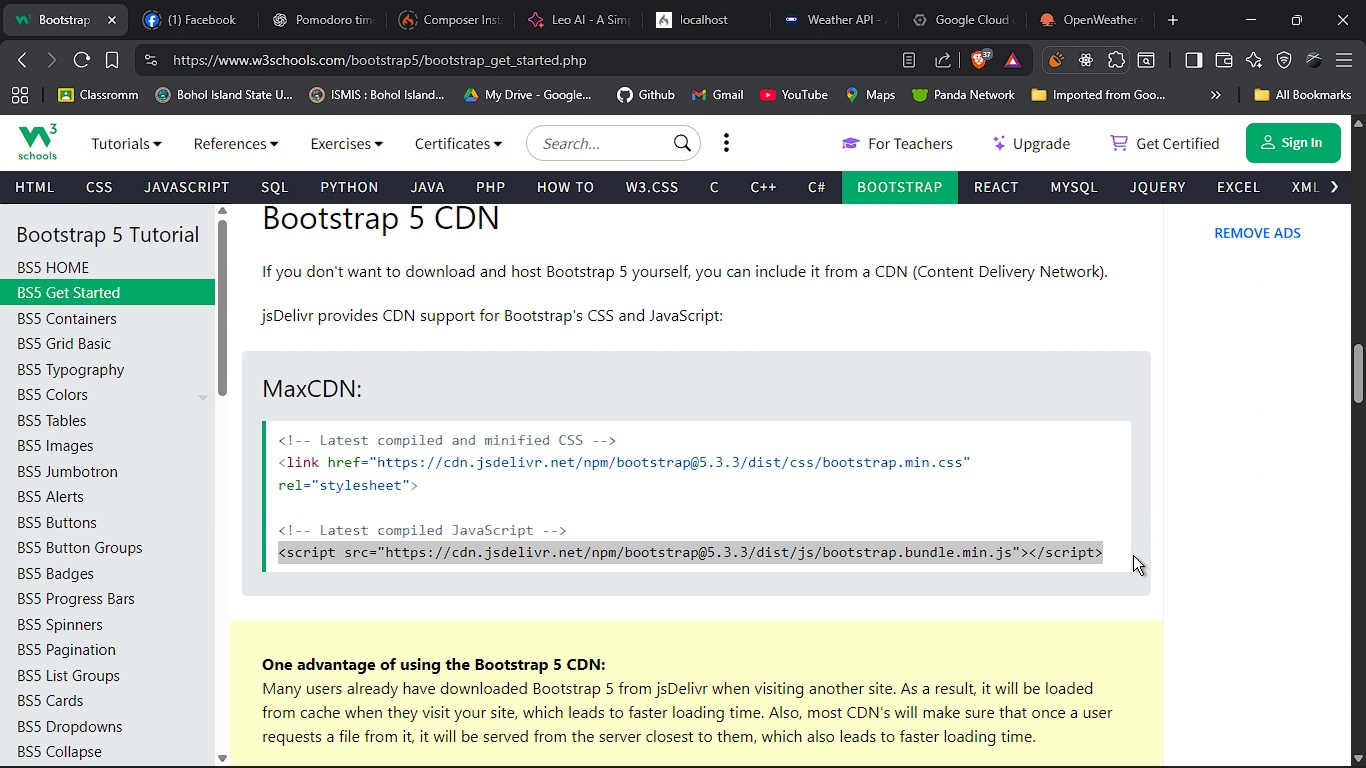 
key(Alt+AltLeft)
 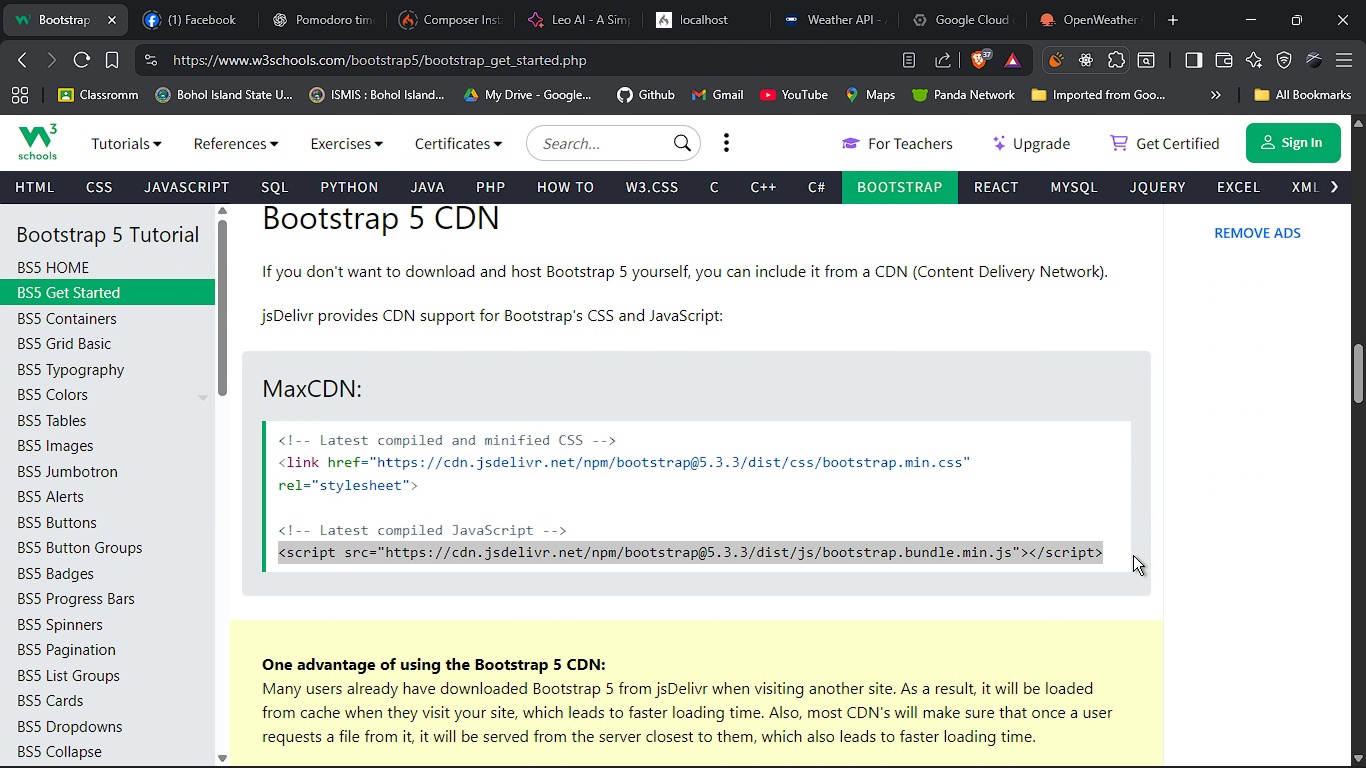 
key(Alt+Tab)
 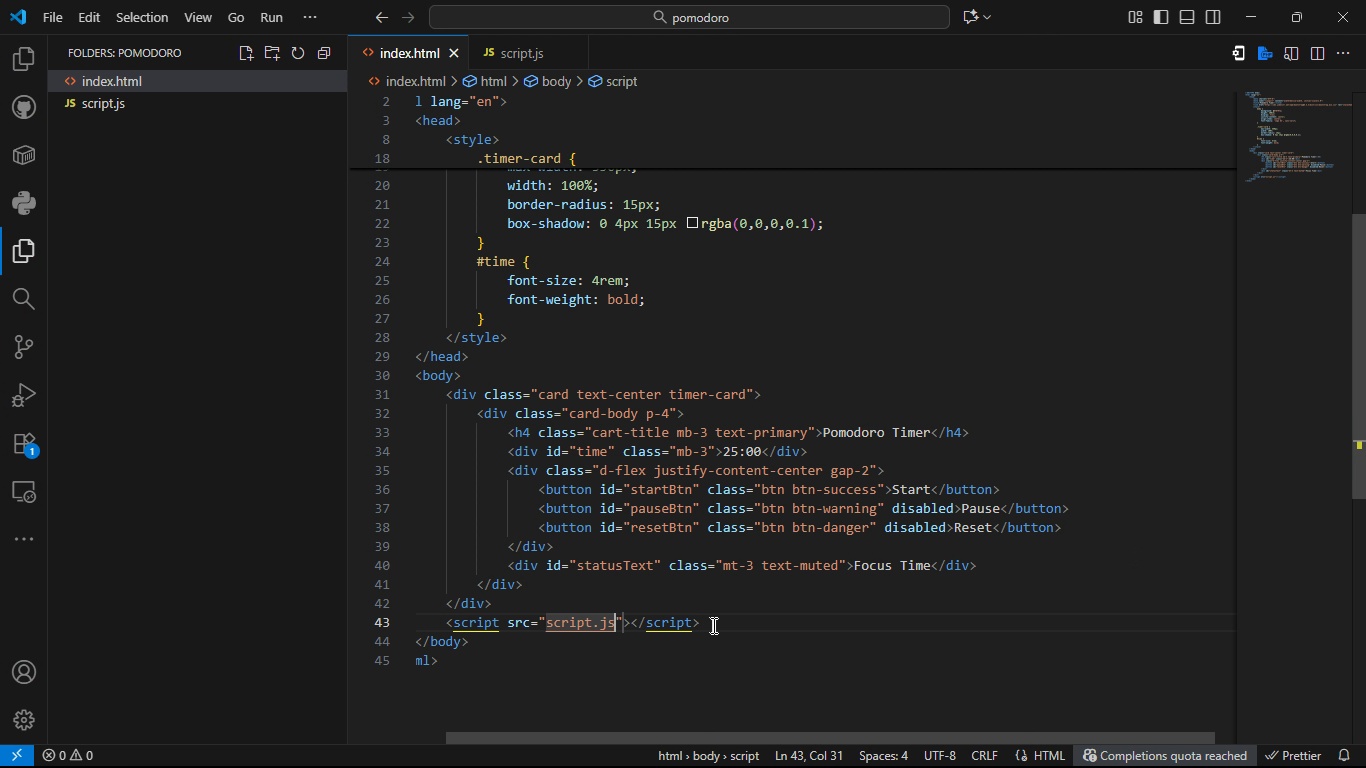 
left_click([712, 625])
 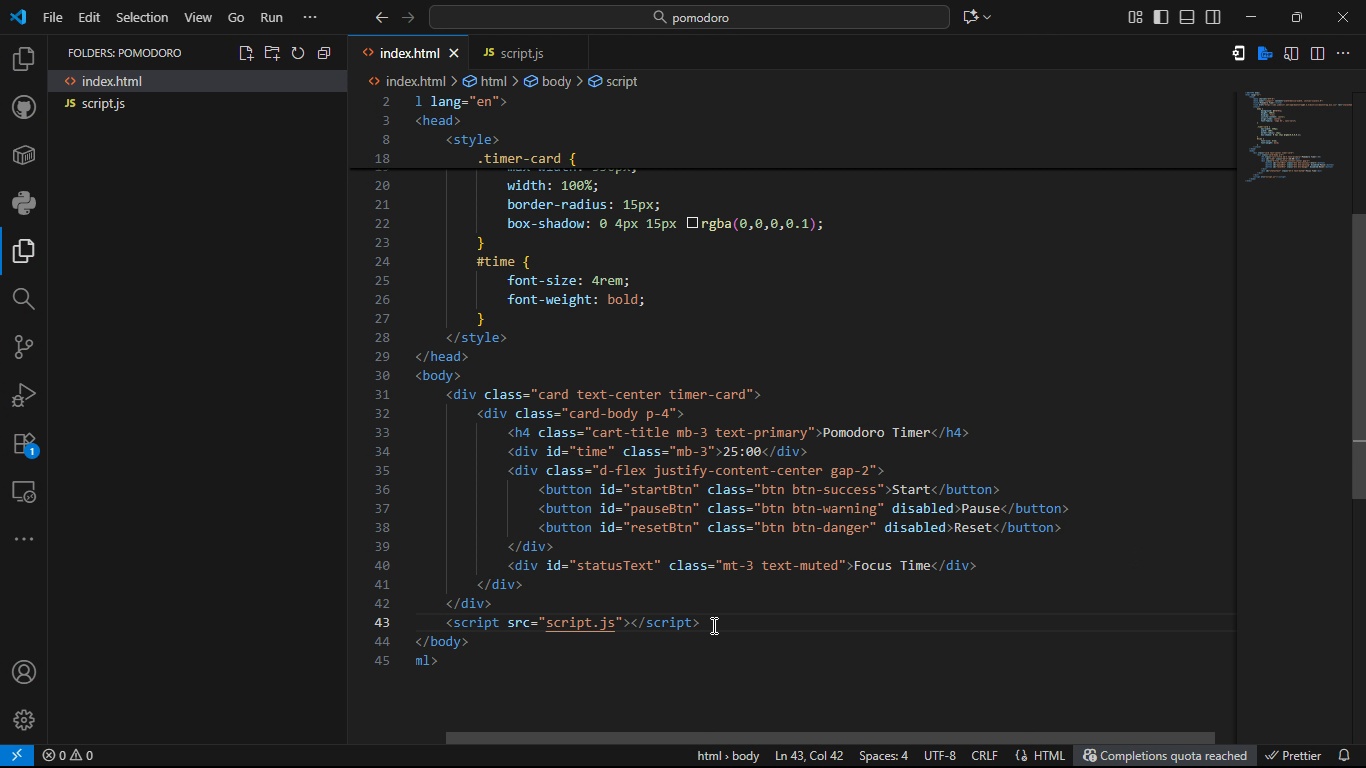 
key(ArrowUp)
 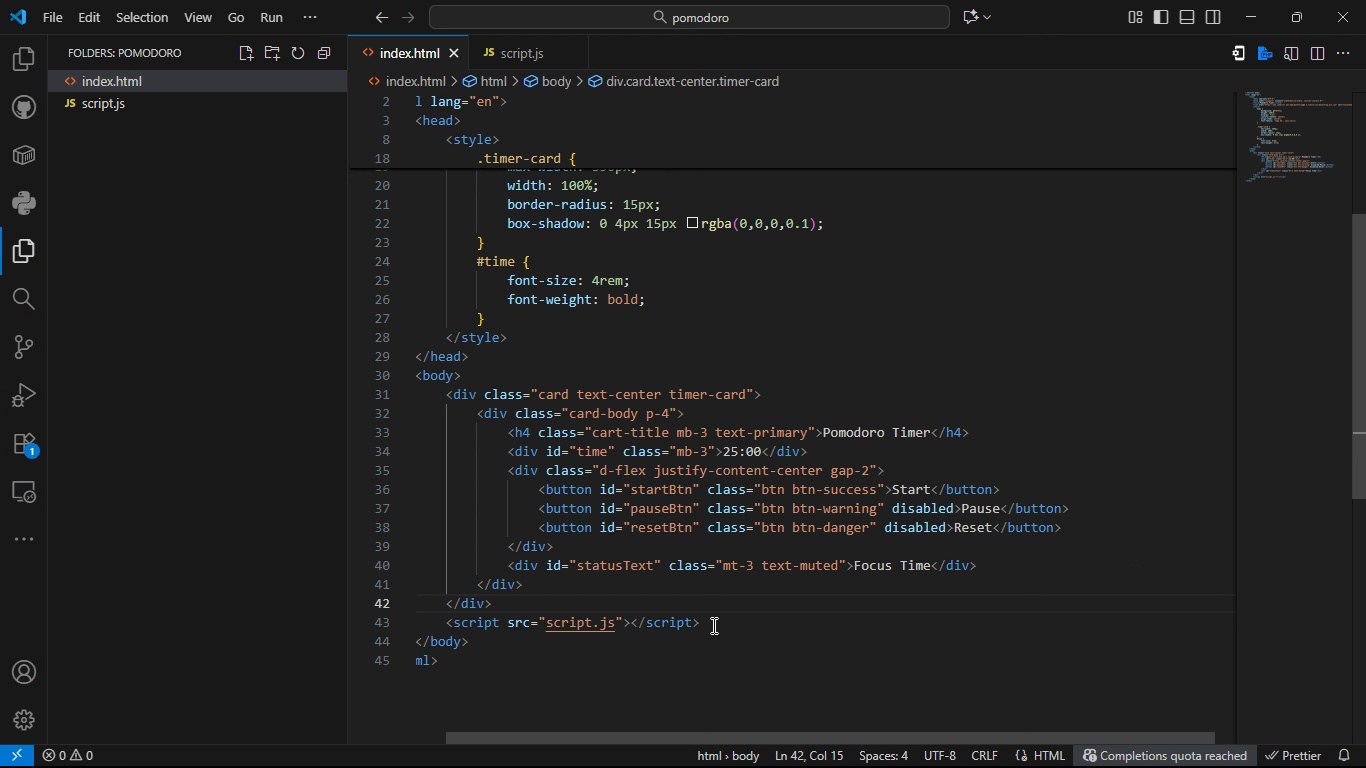 
key(Enter)
 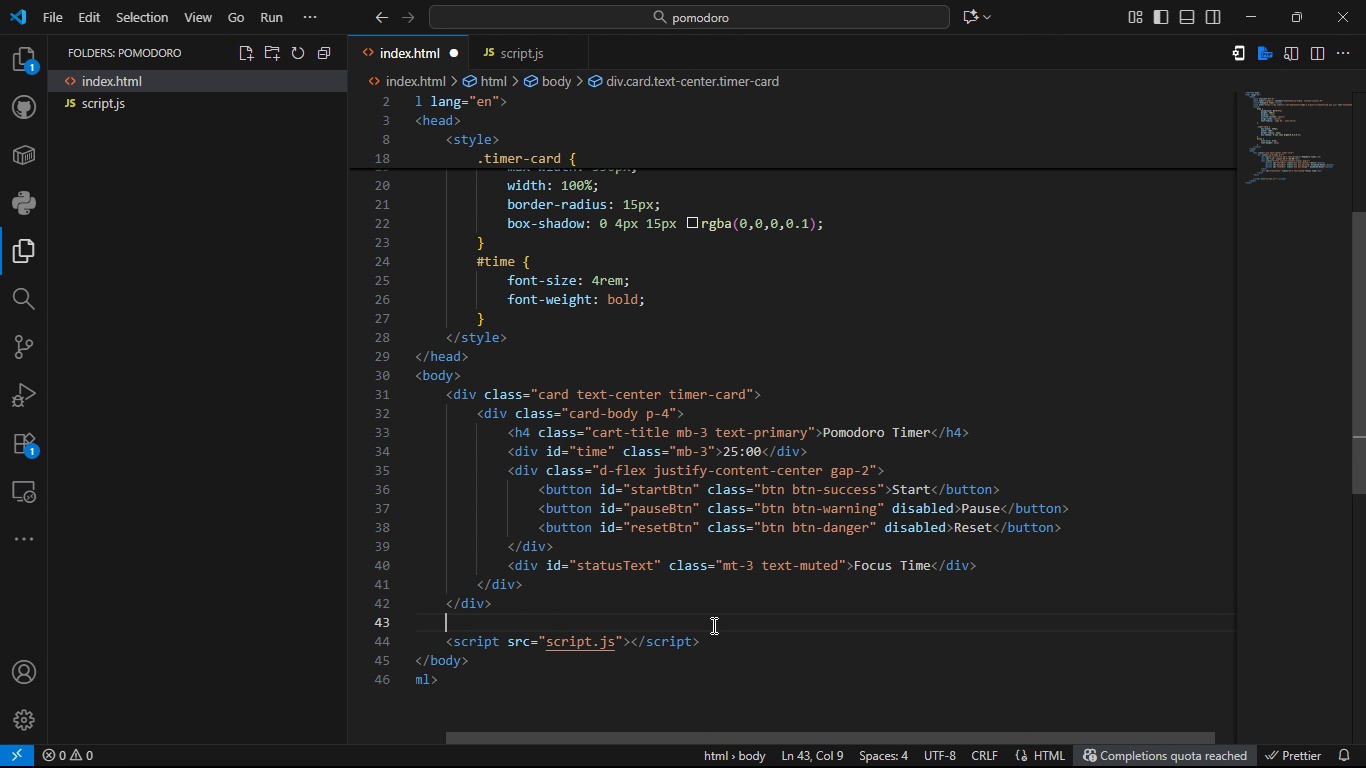 
key(Control+V)
 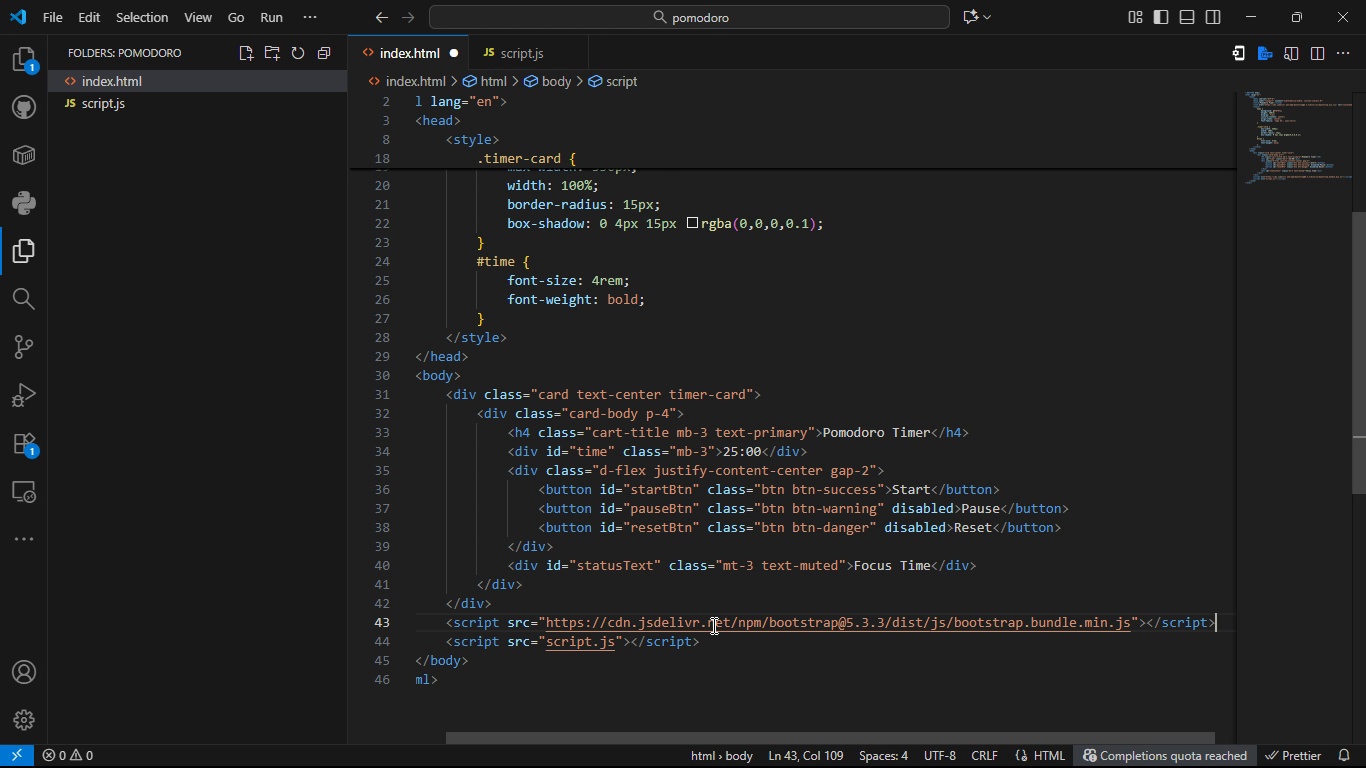 
key(Control+S)
 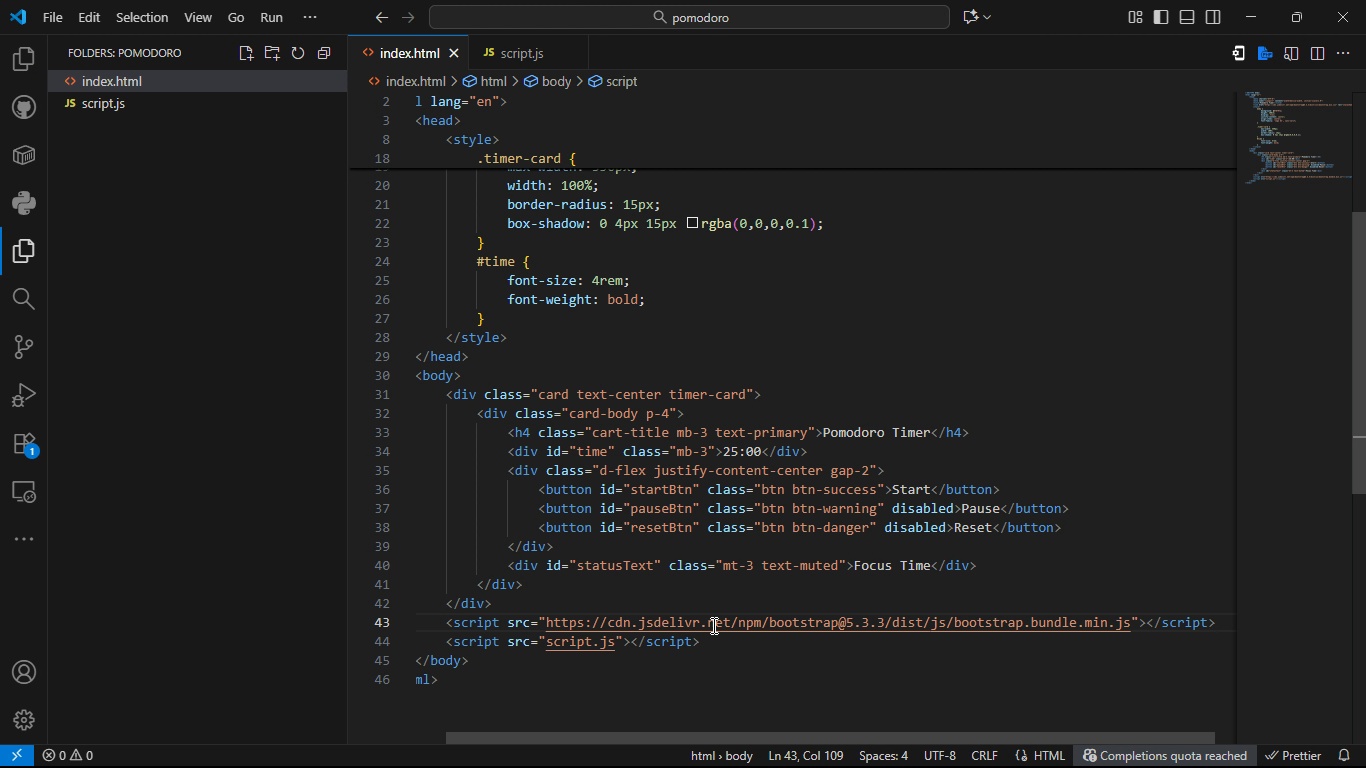 
key(Control+S)
 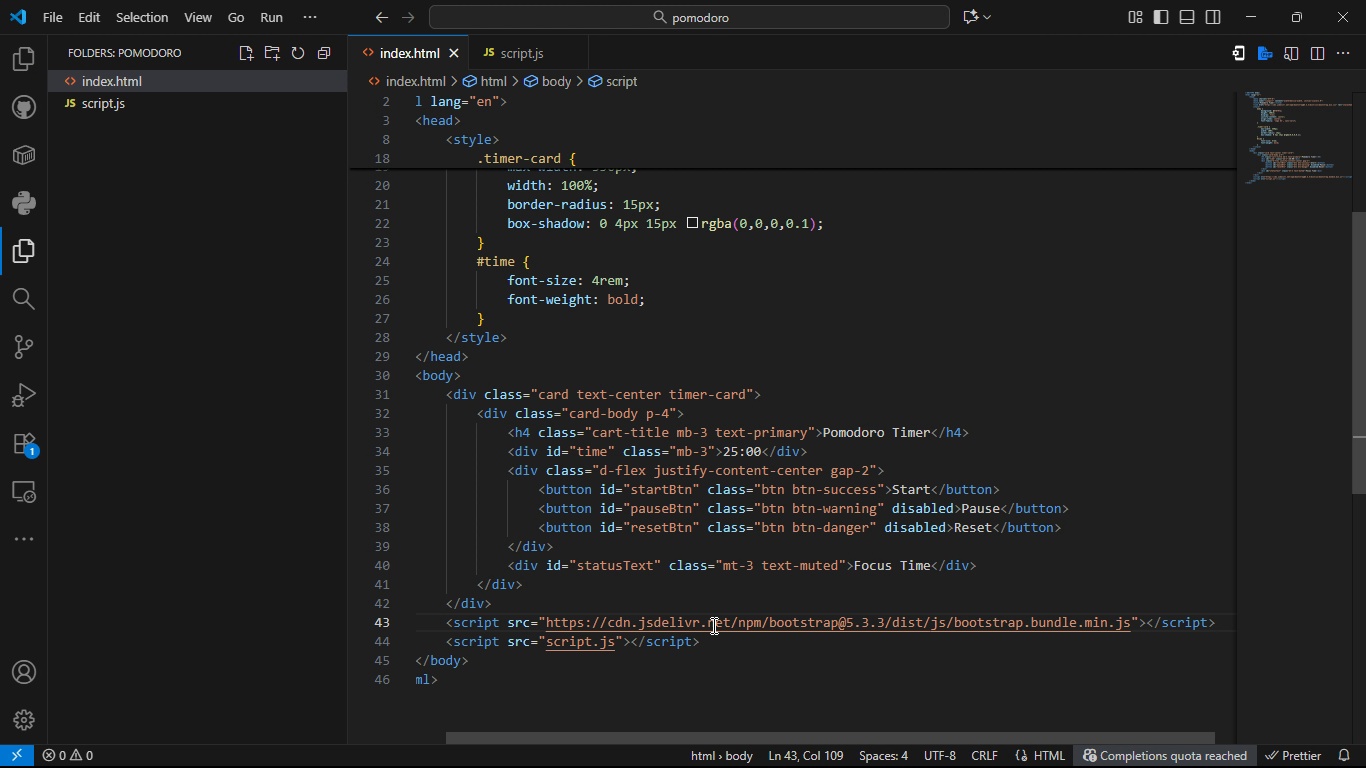 
key(Control+S)
 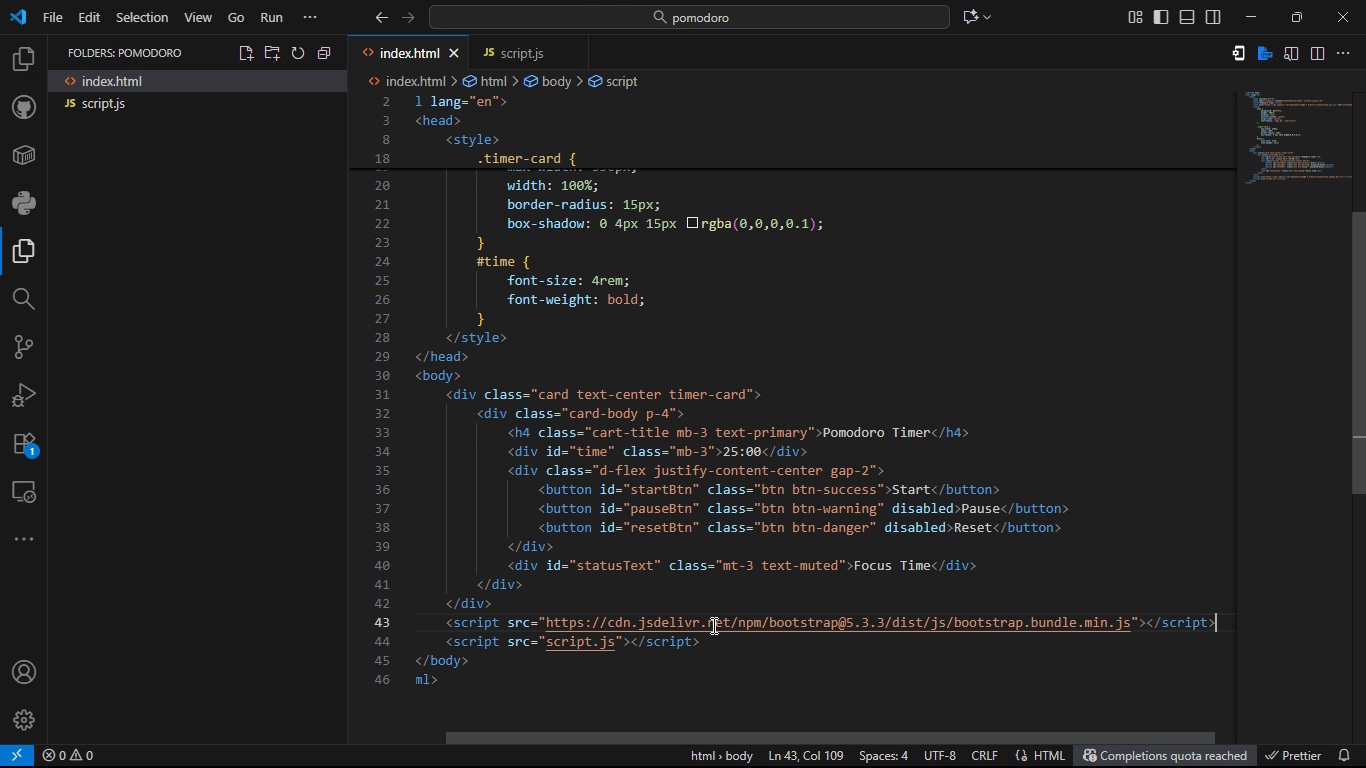 
key(Control+S)
 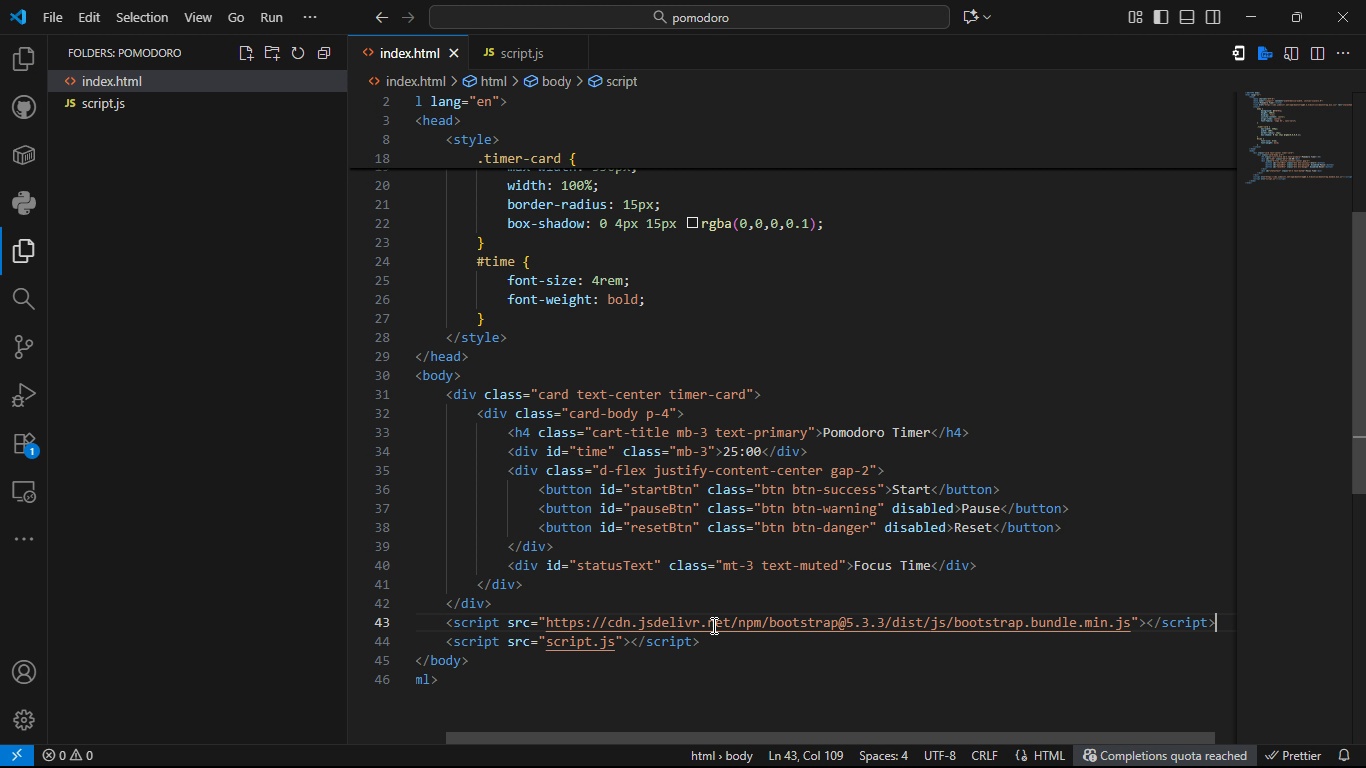 
key(Alt+Tab)
 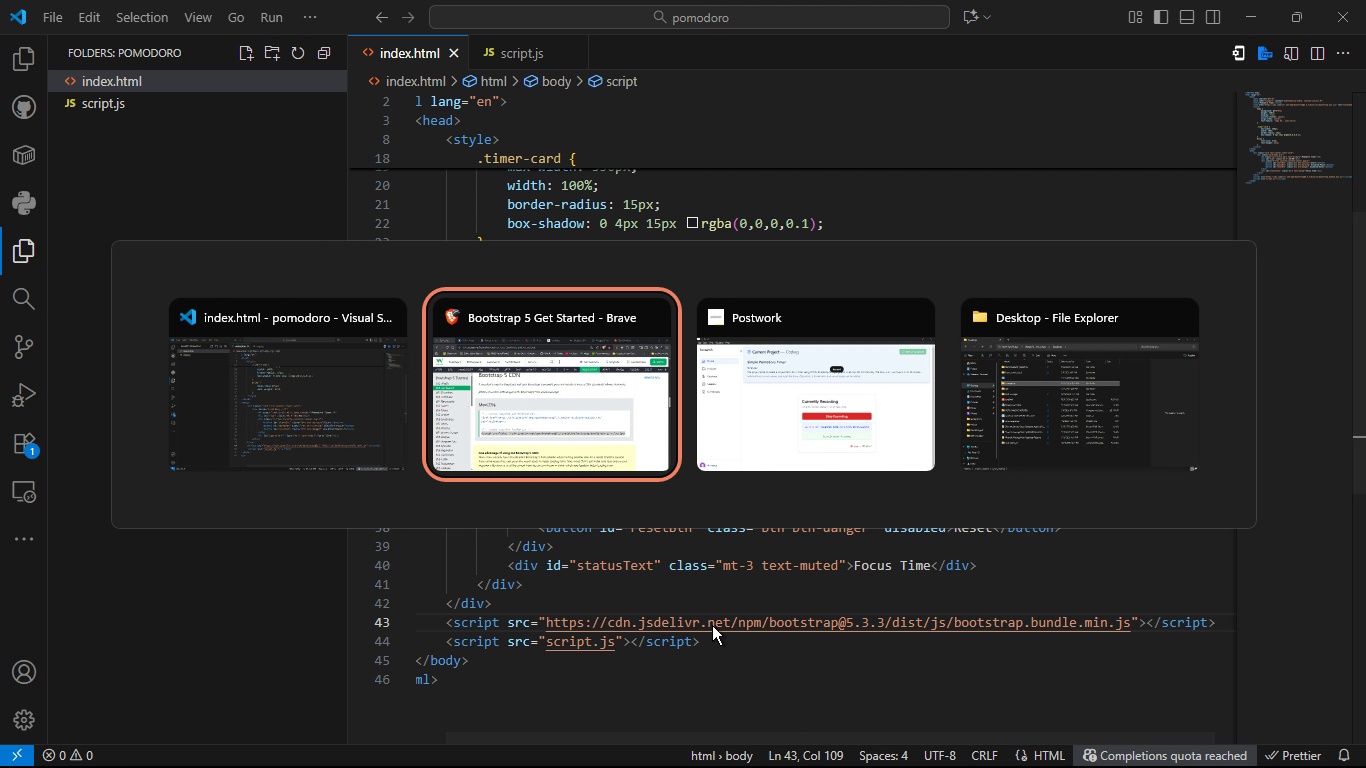 
key(Alt+Tab)
 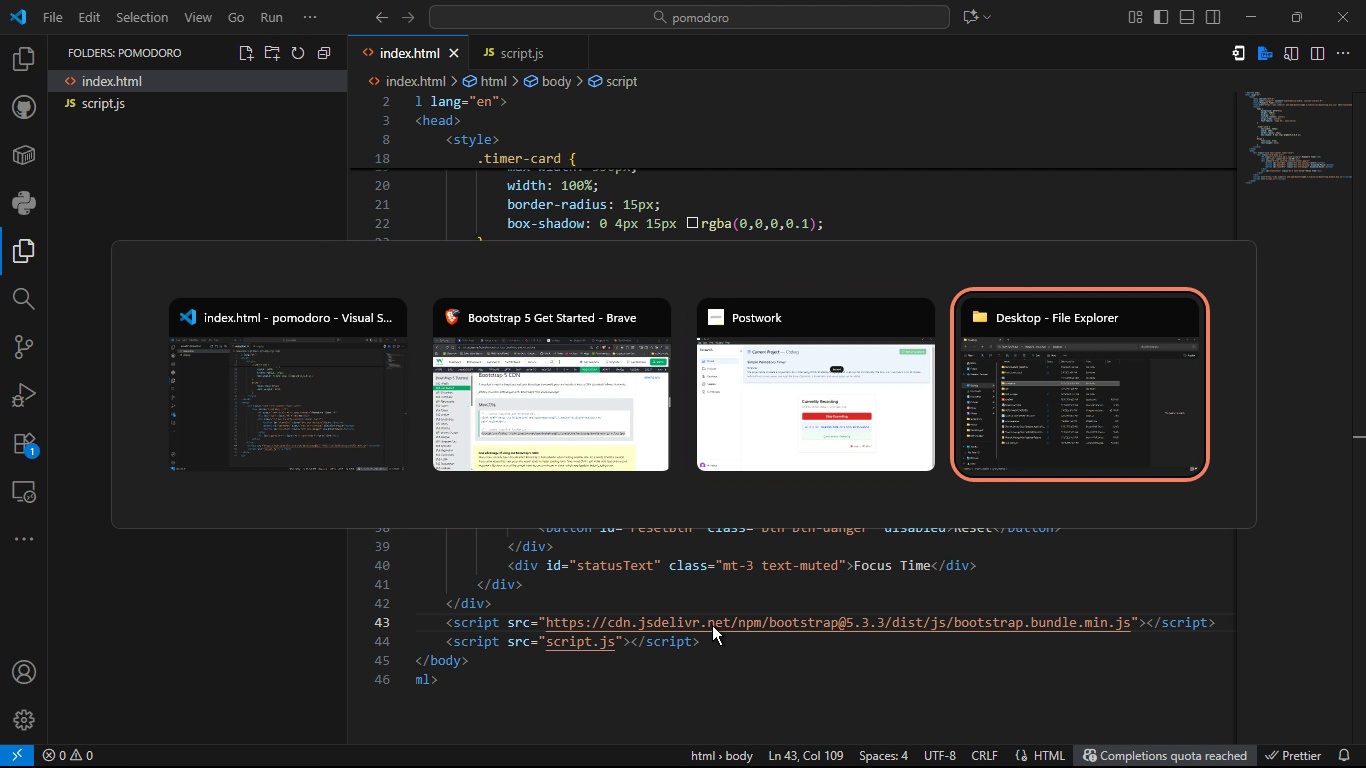 
key(Alt+Tab)
 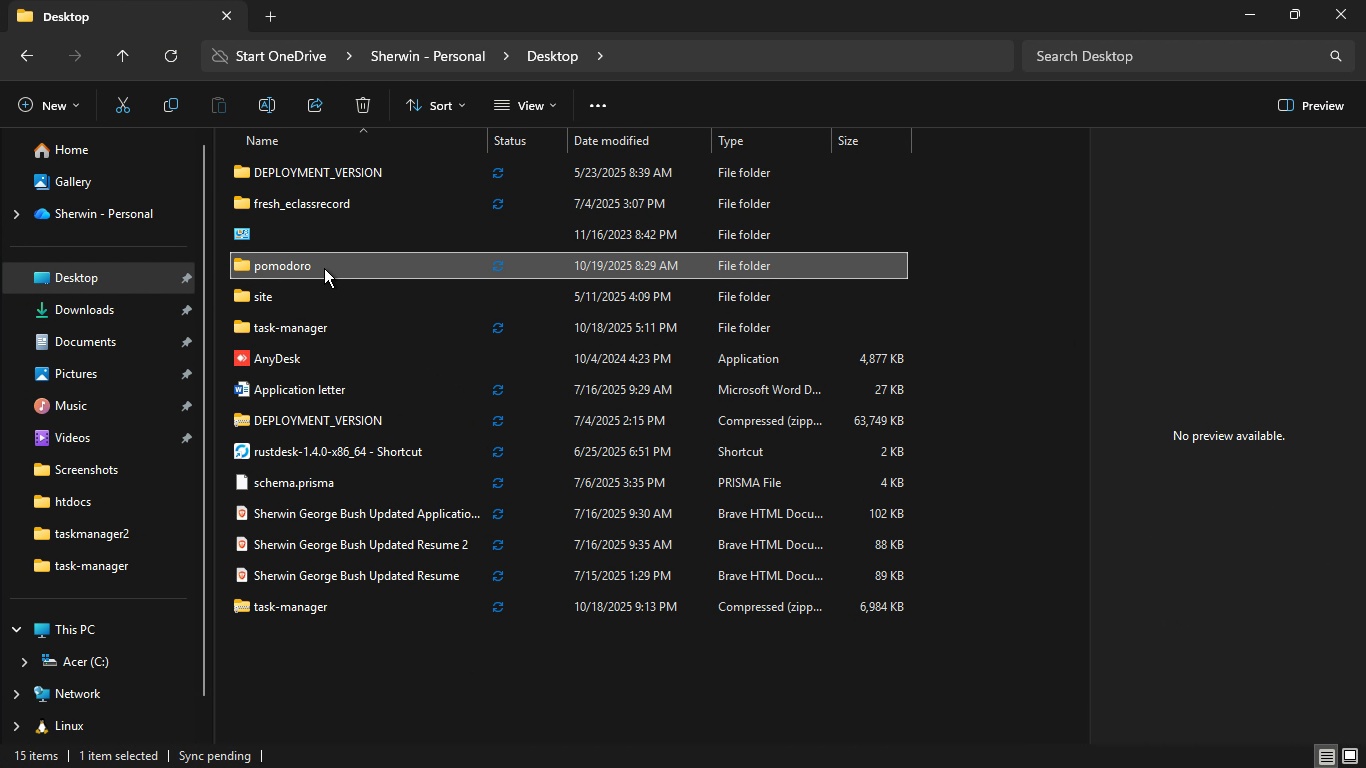 
double_click([324, 268])
 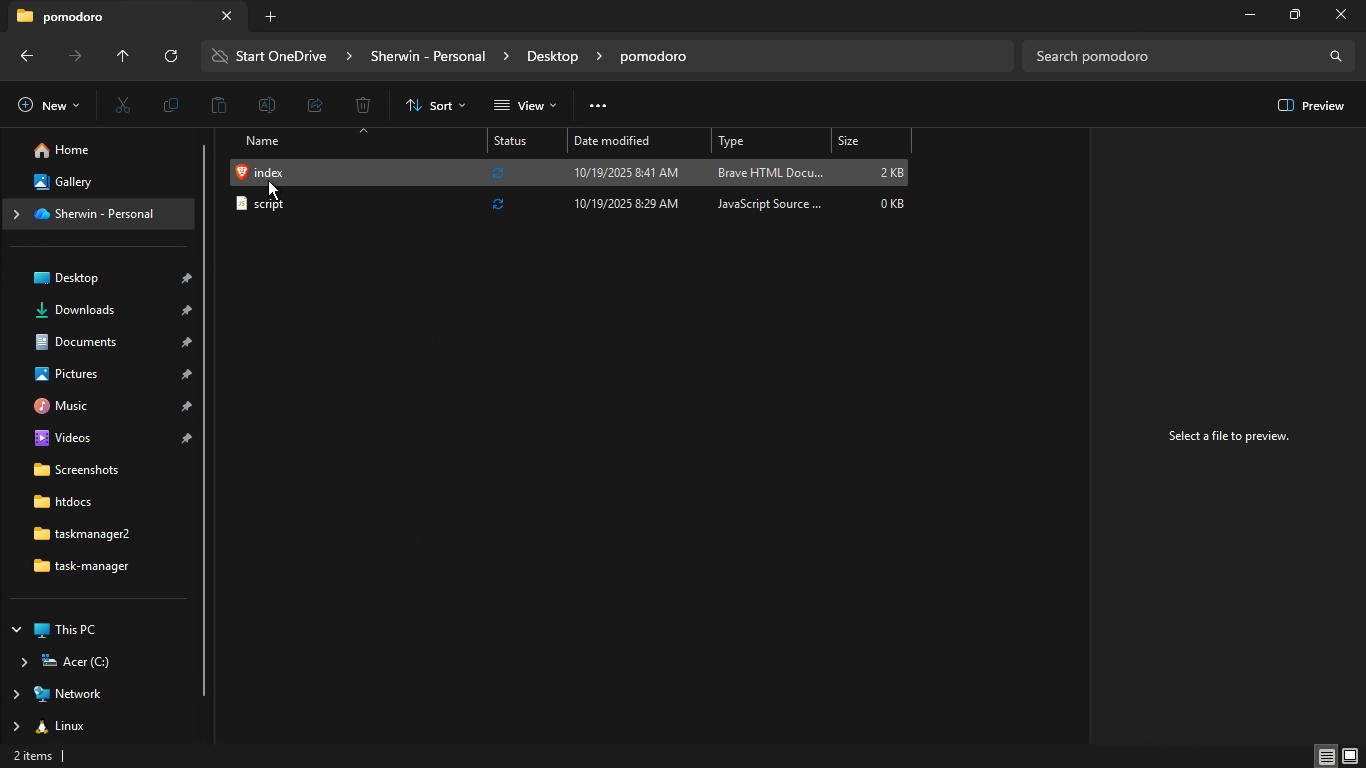 
double_click([268, 180])
 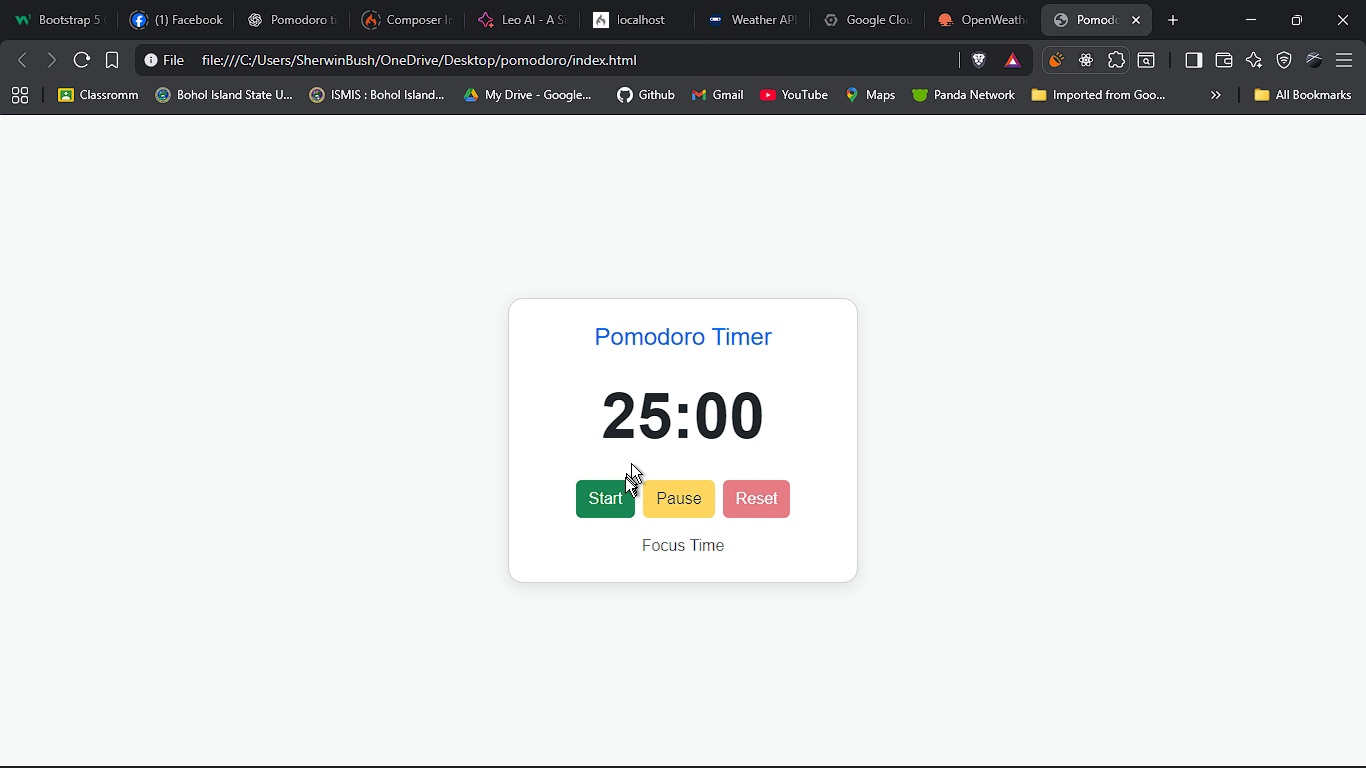 
left_click([614, 510])
 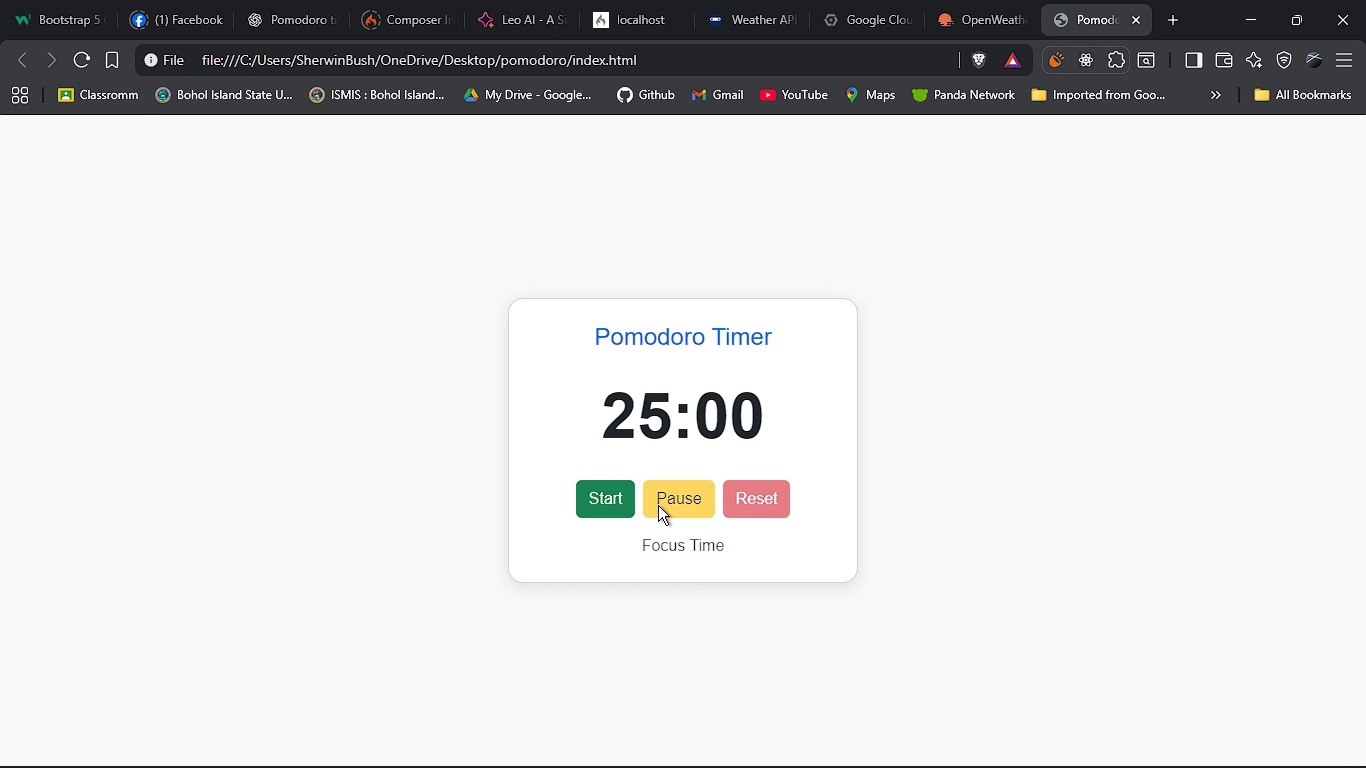 
left_click([658, 505])
 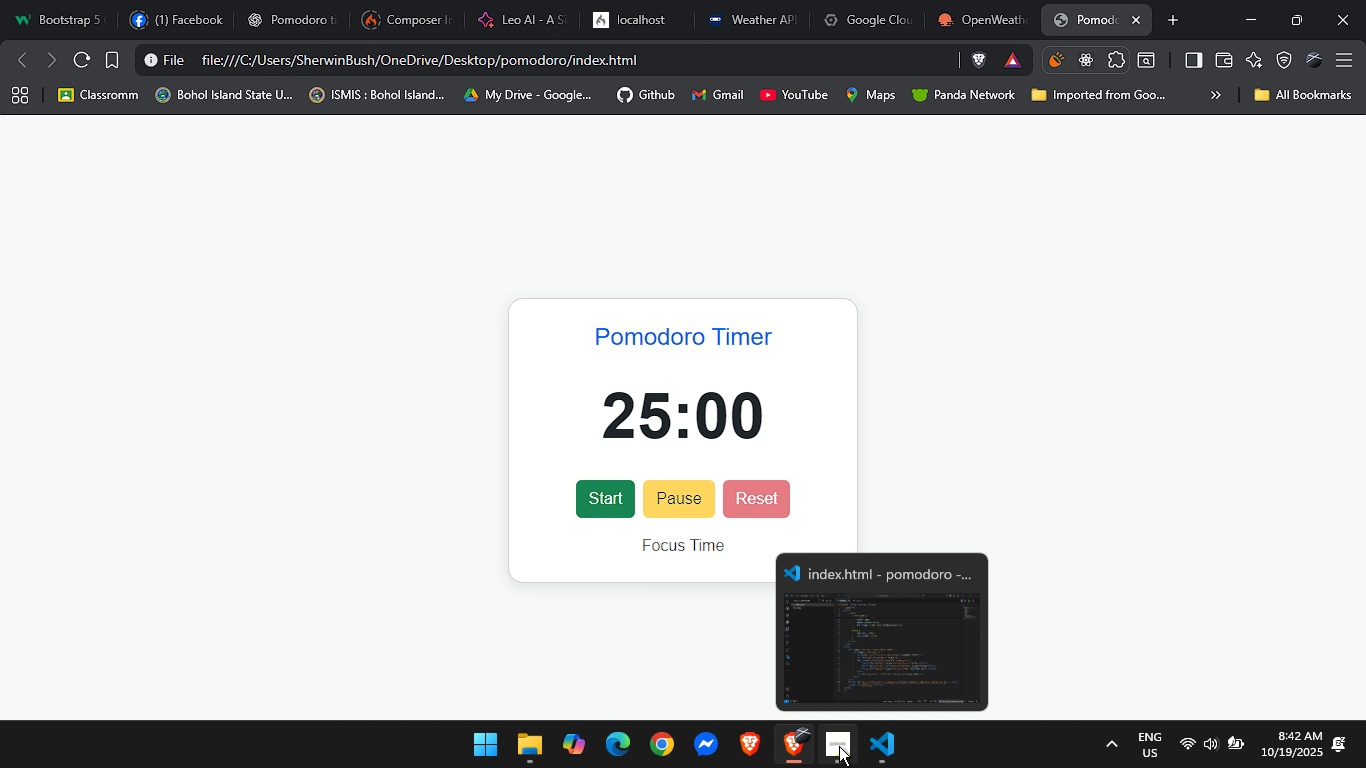 
mouse_move([867, 639])
 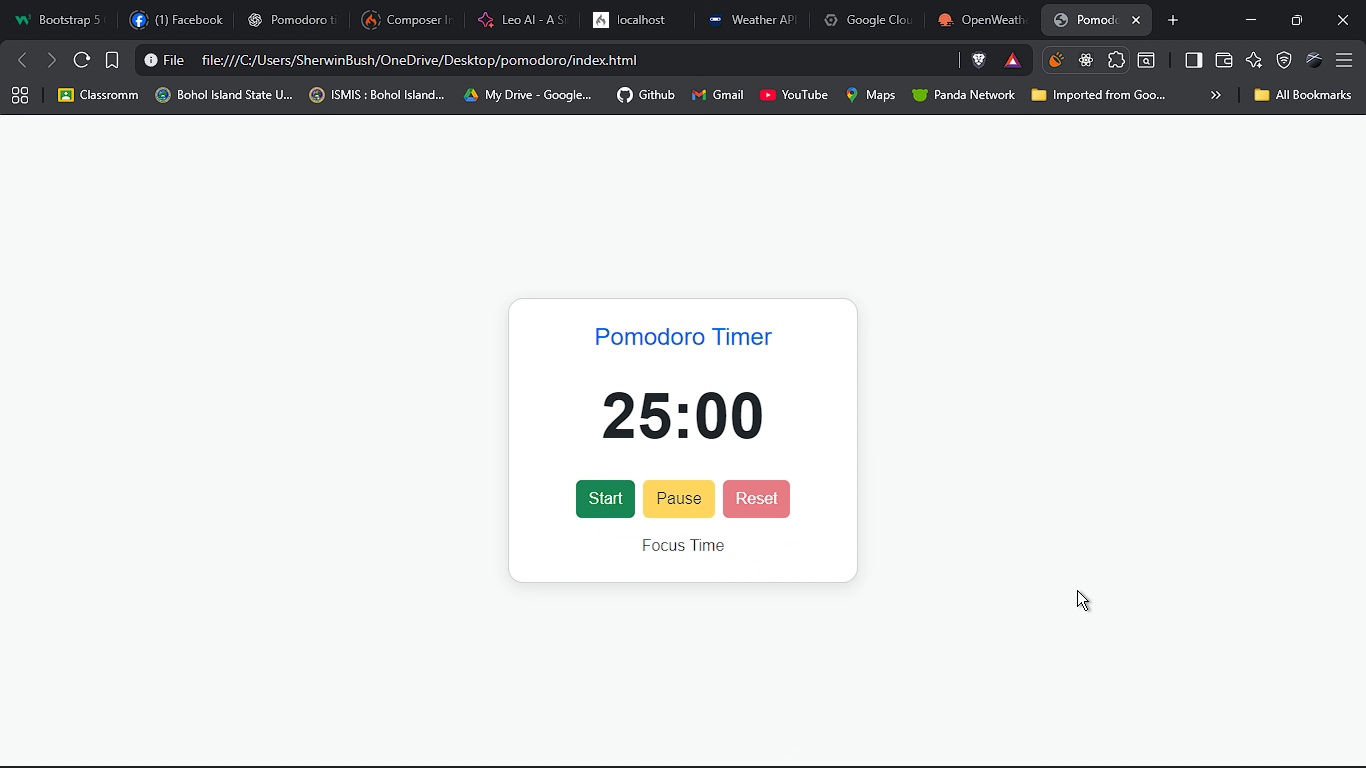 
left_click([1077, 590])
 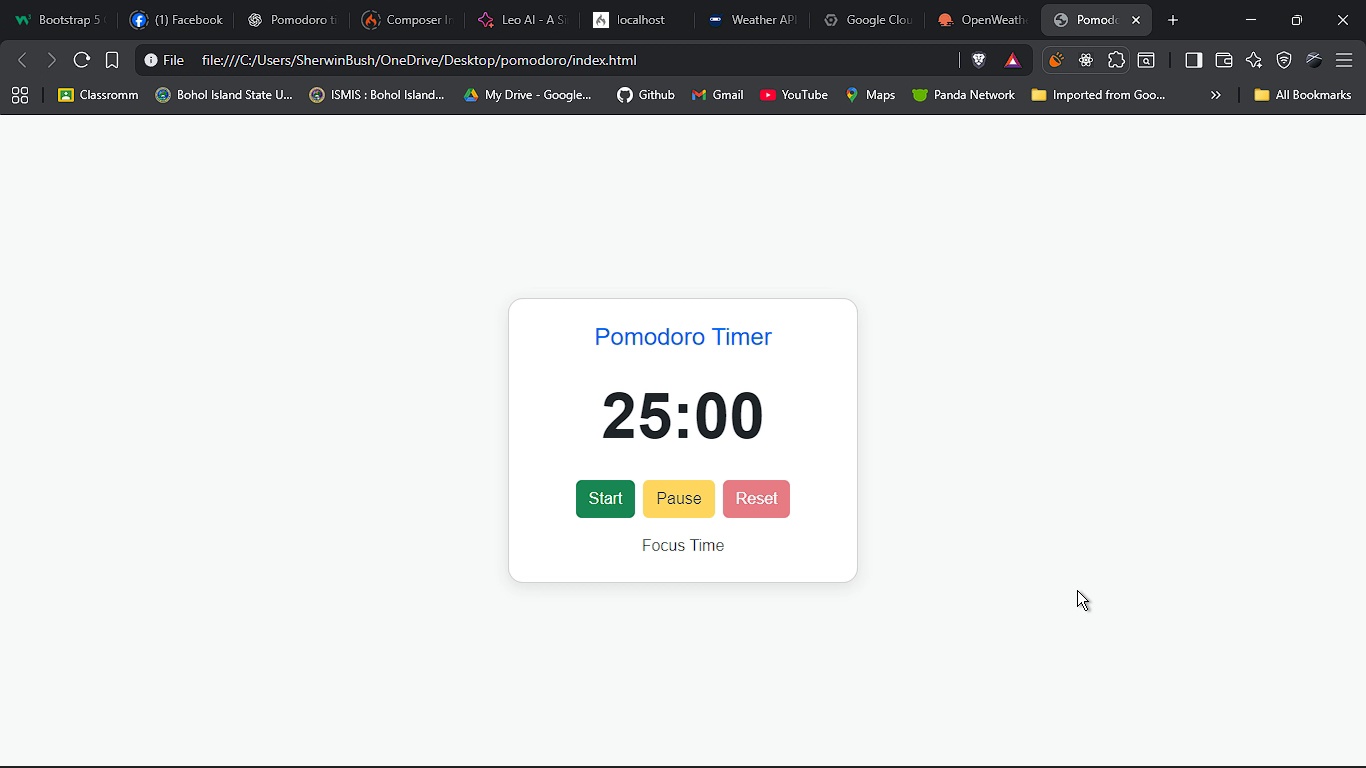 
wait(11.03)
 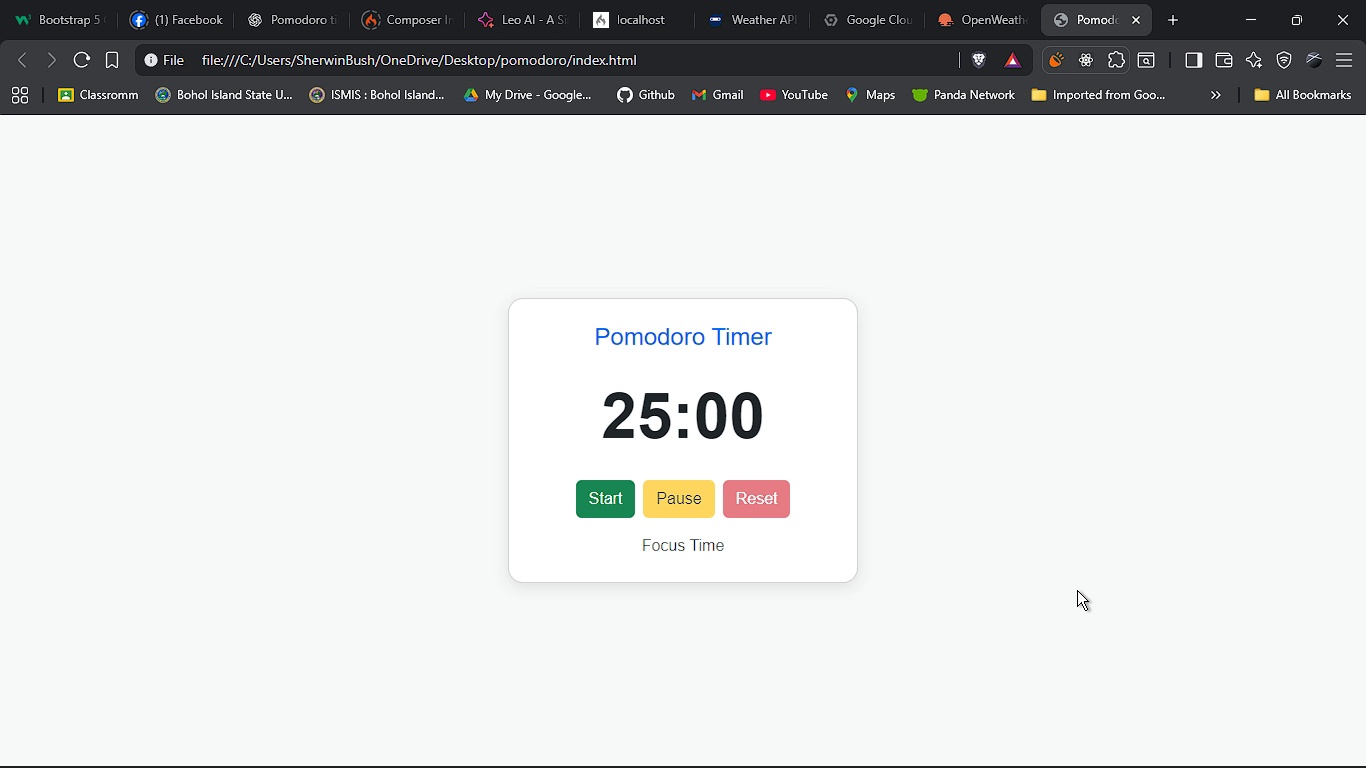 
key(Alt+Tab)
 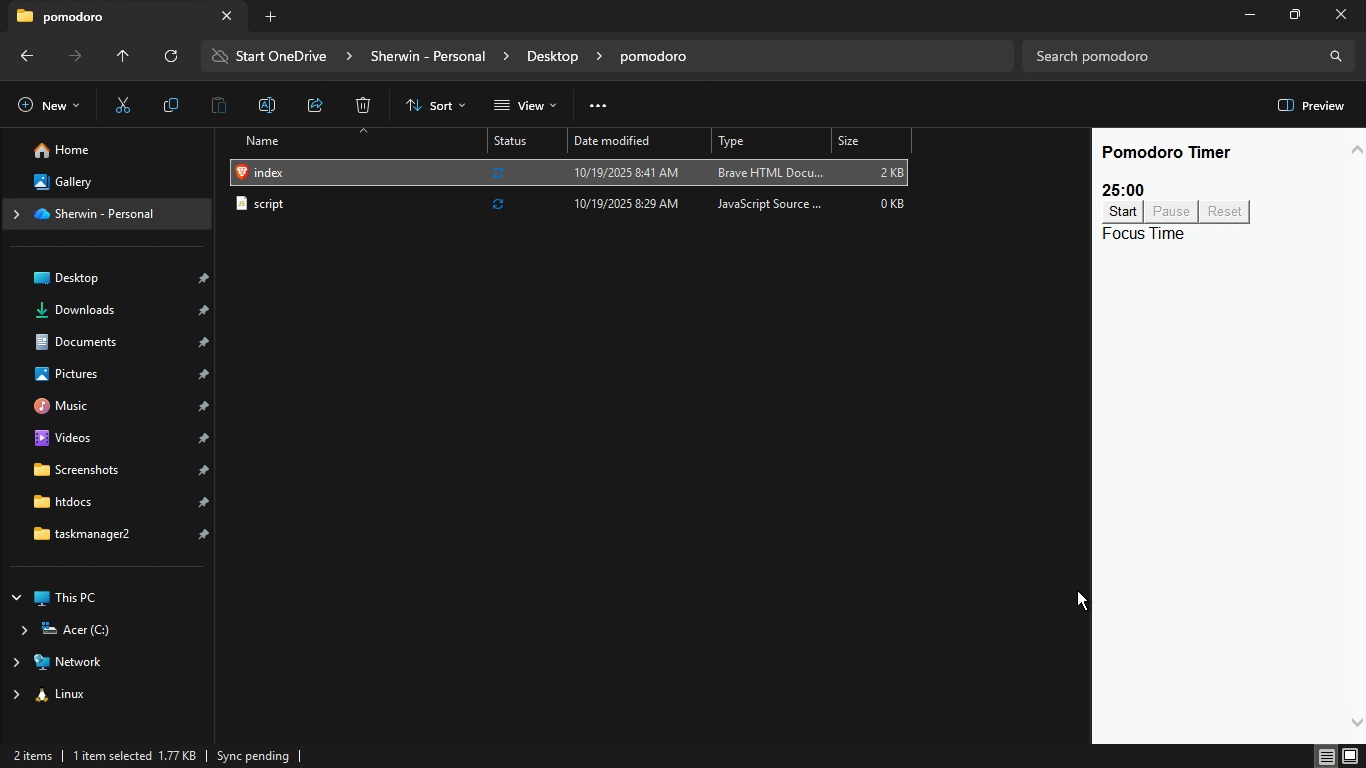 
key(Alt+Tab)
 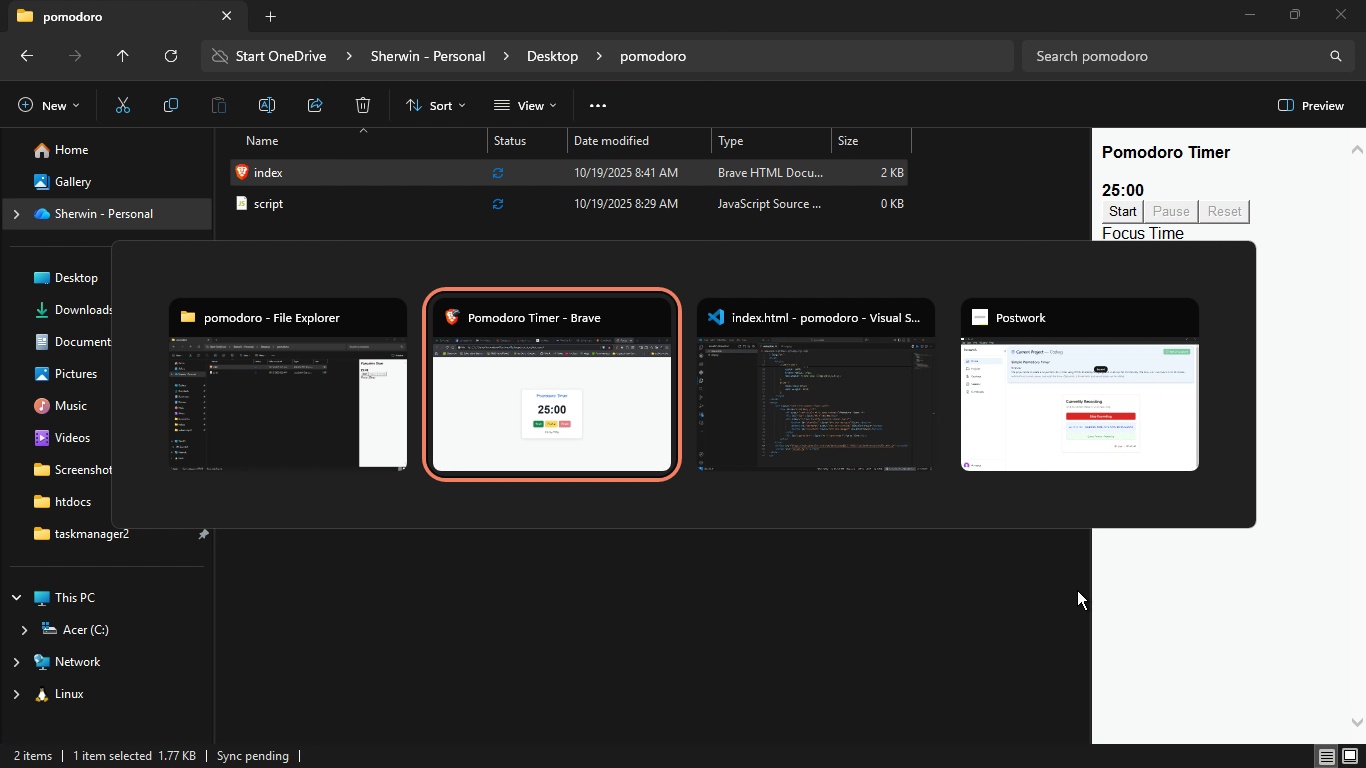 
key(Alt+Tab)
 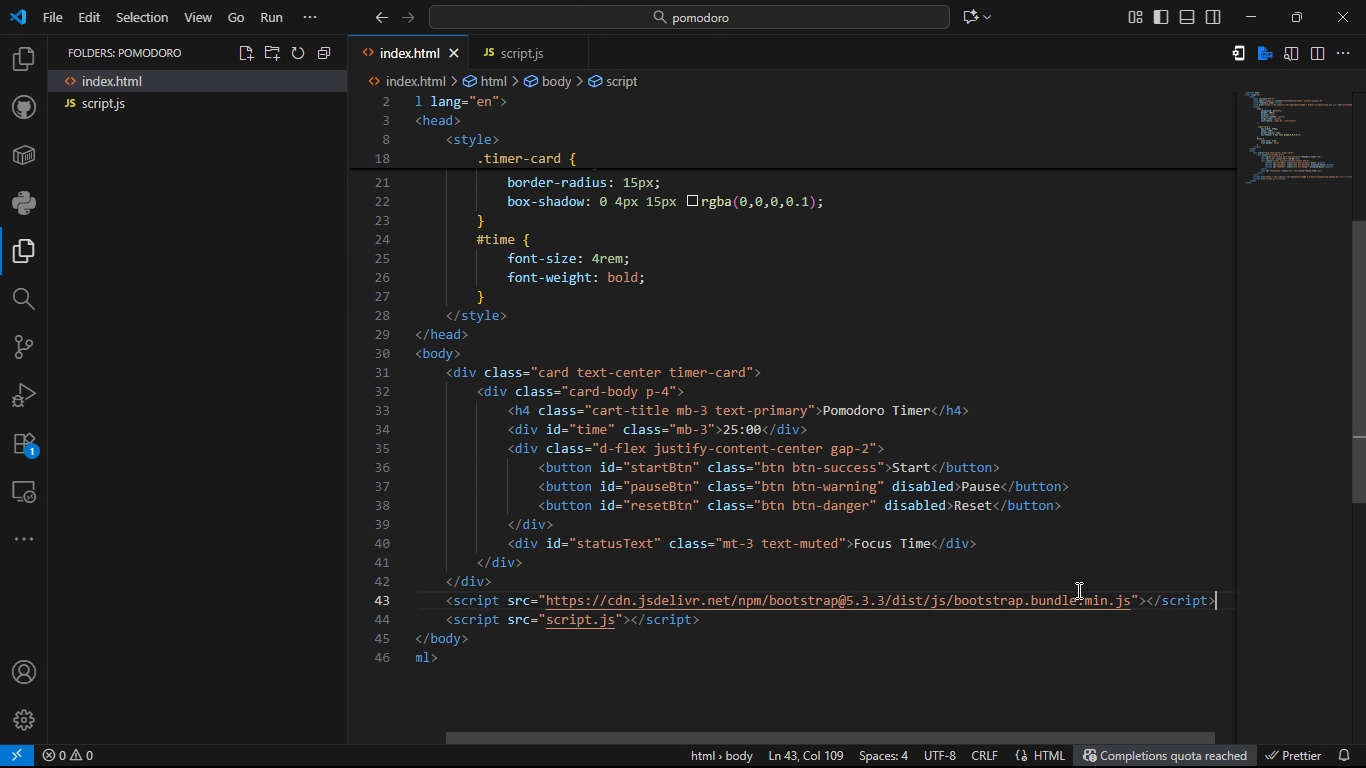 
wait(7.29)
 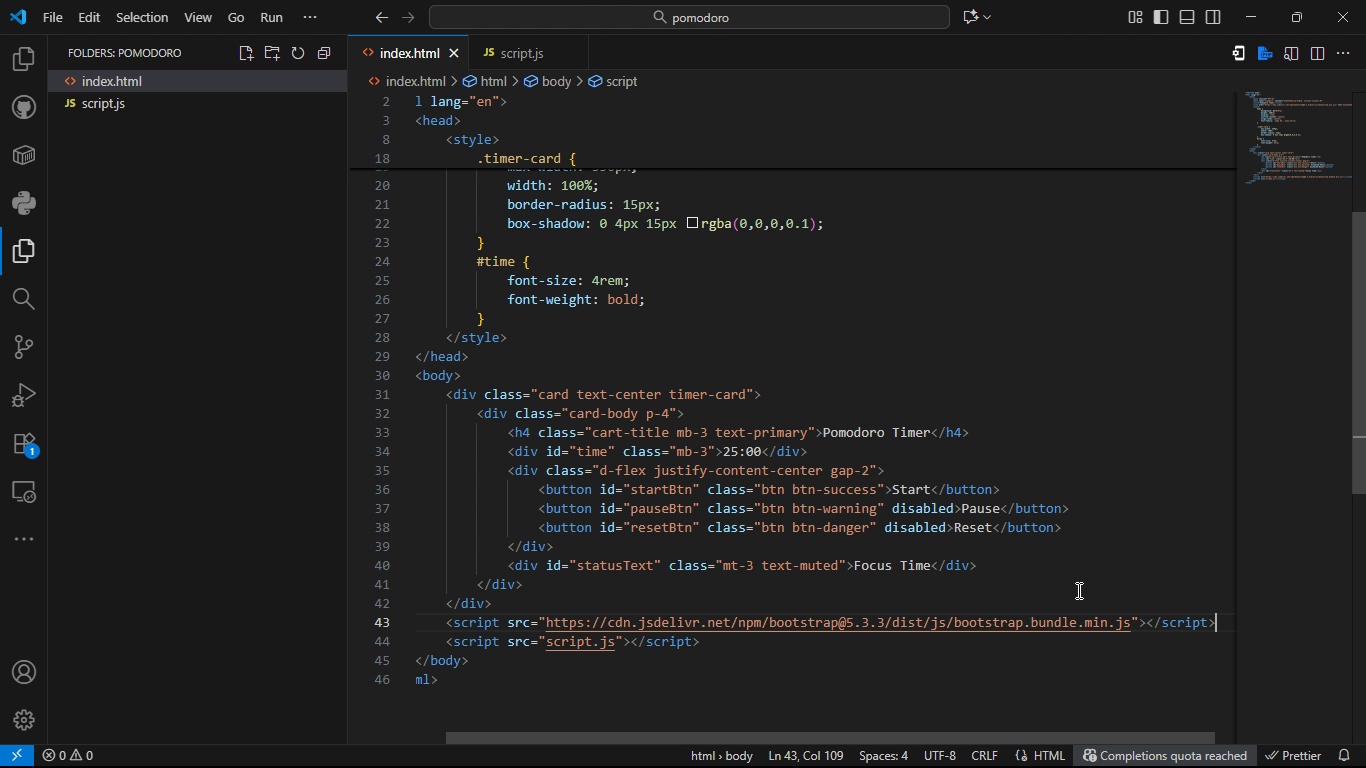 
left_click([212, 102])
 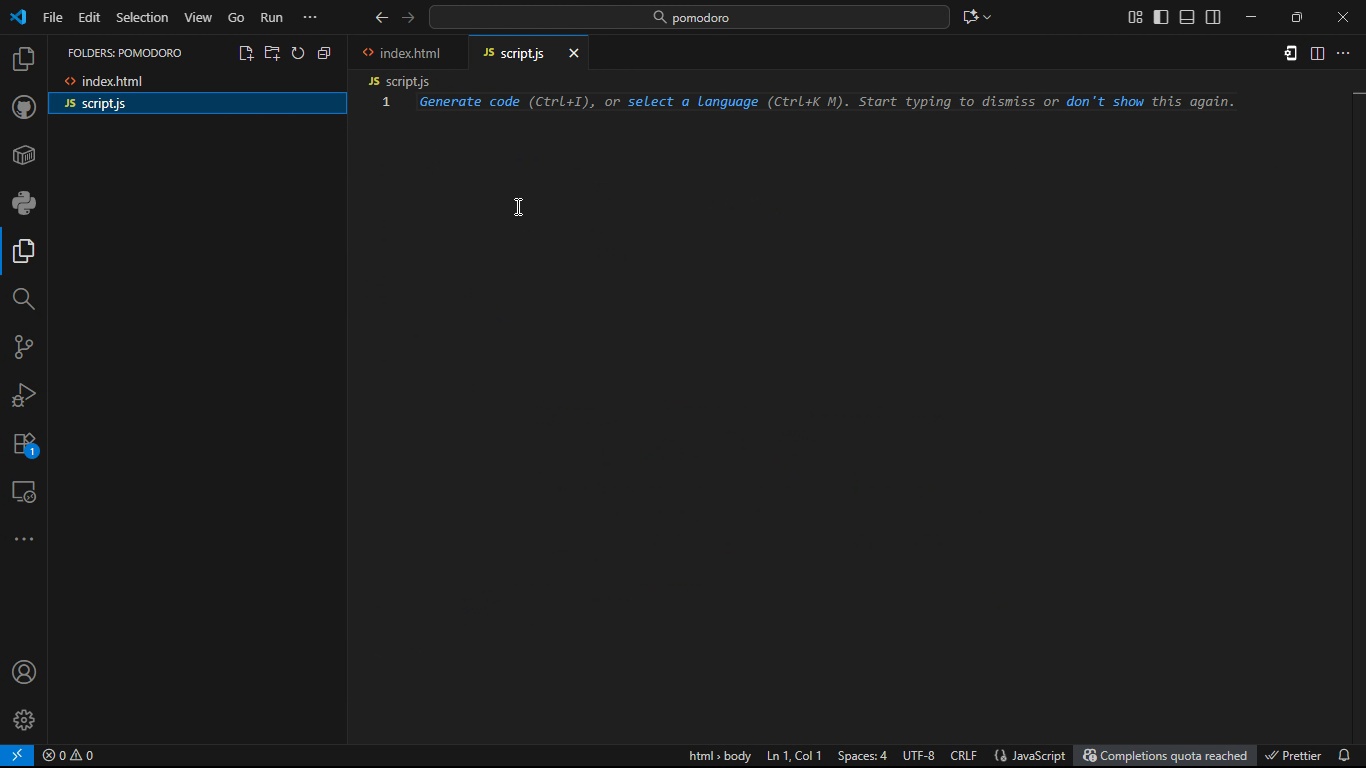 
left_click([516, 206])
 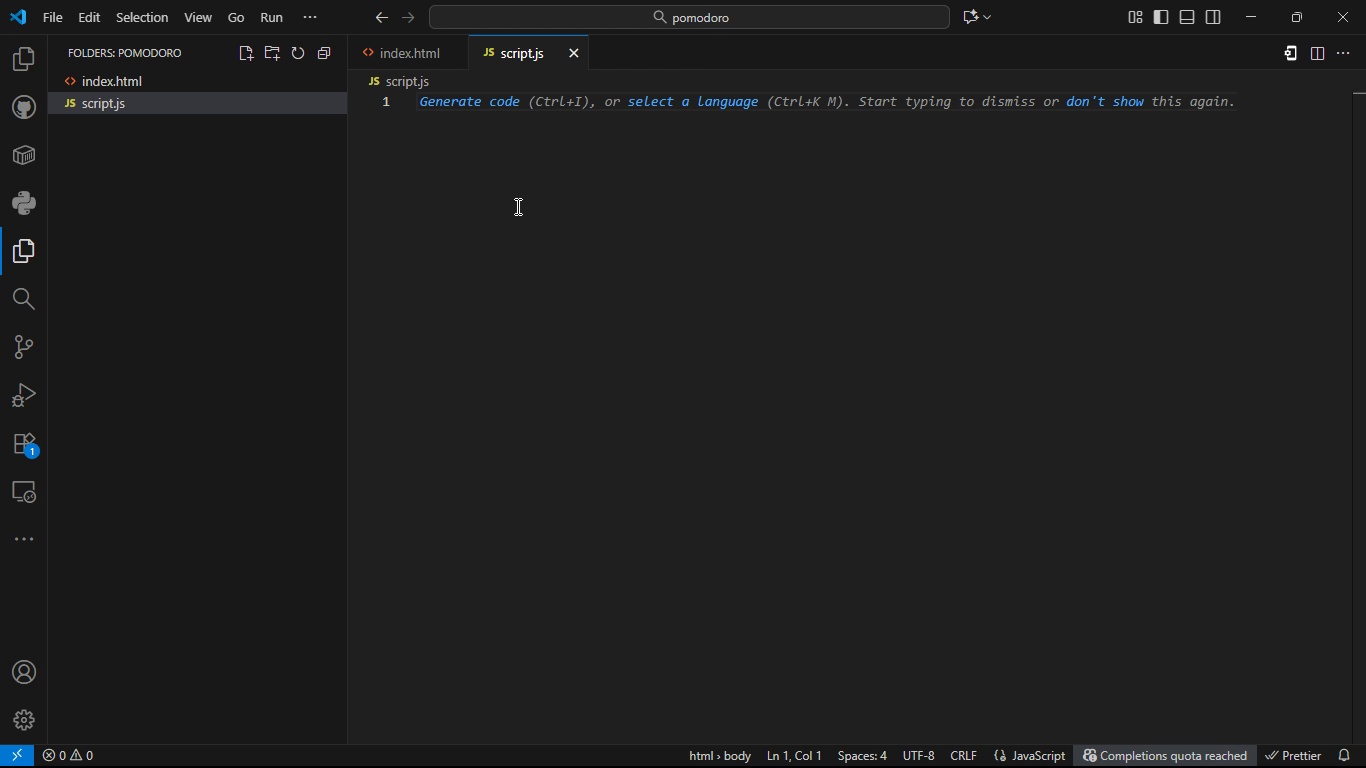 
left_click([494, 184])
 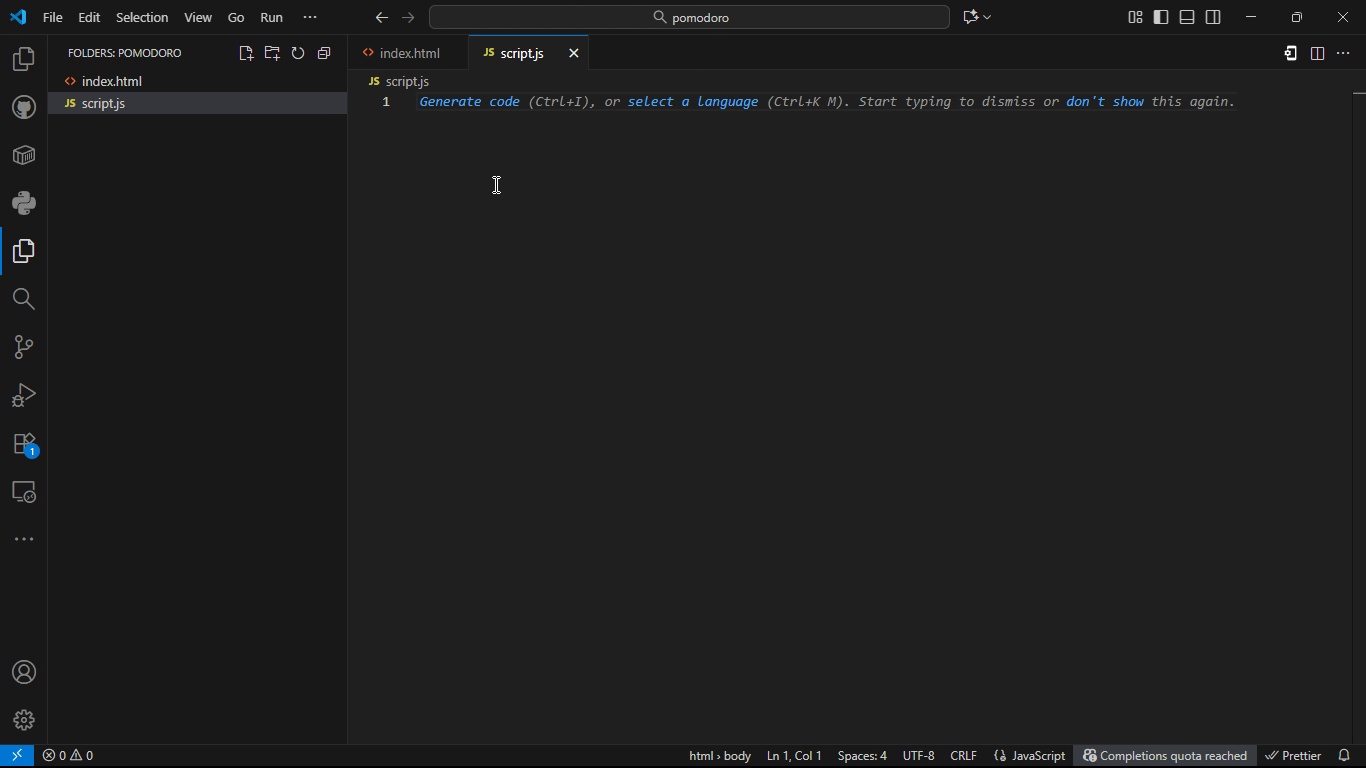 
type(let timerDuration = 25 * 60 )
key(Backspace)
type(;)
 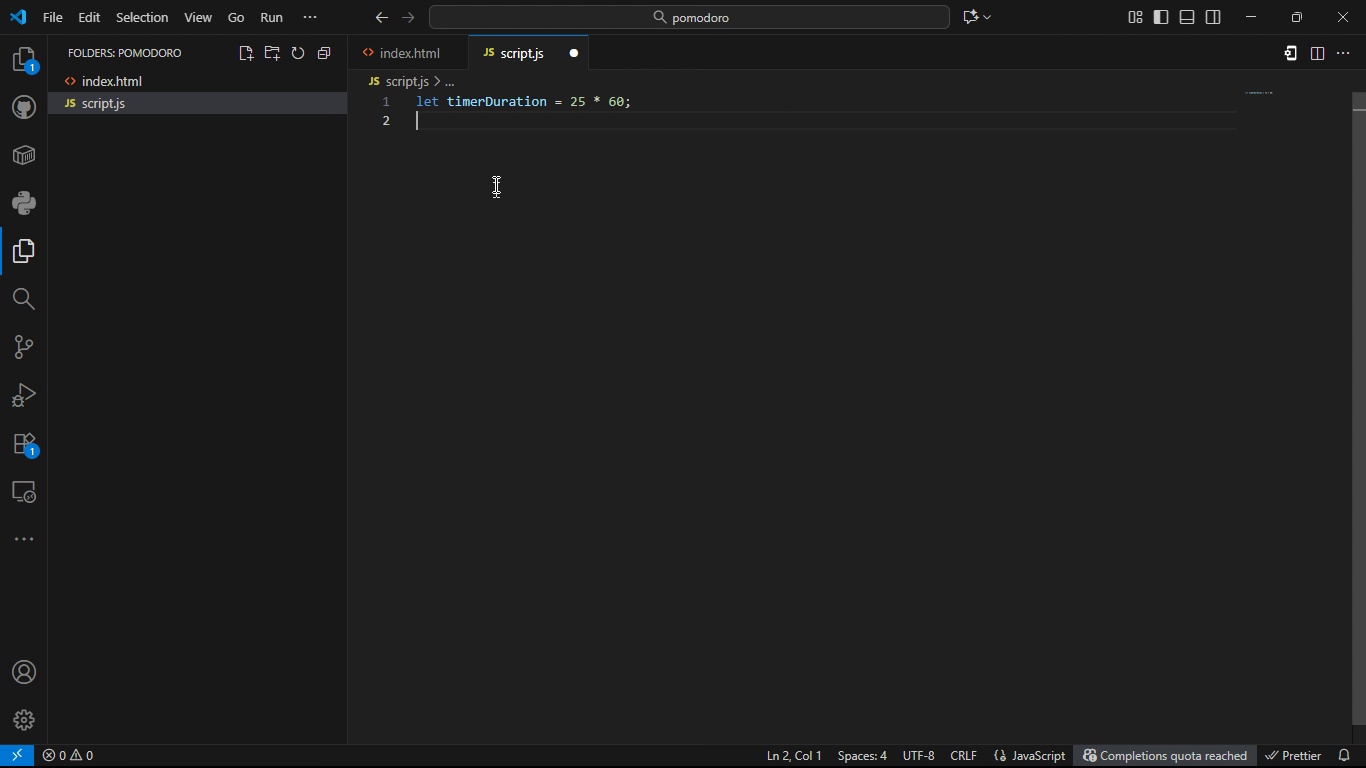 
 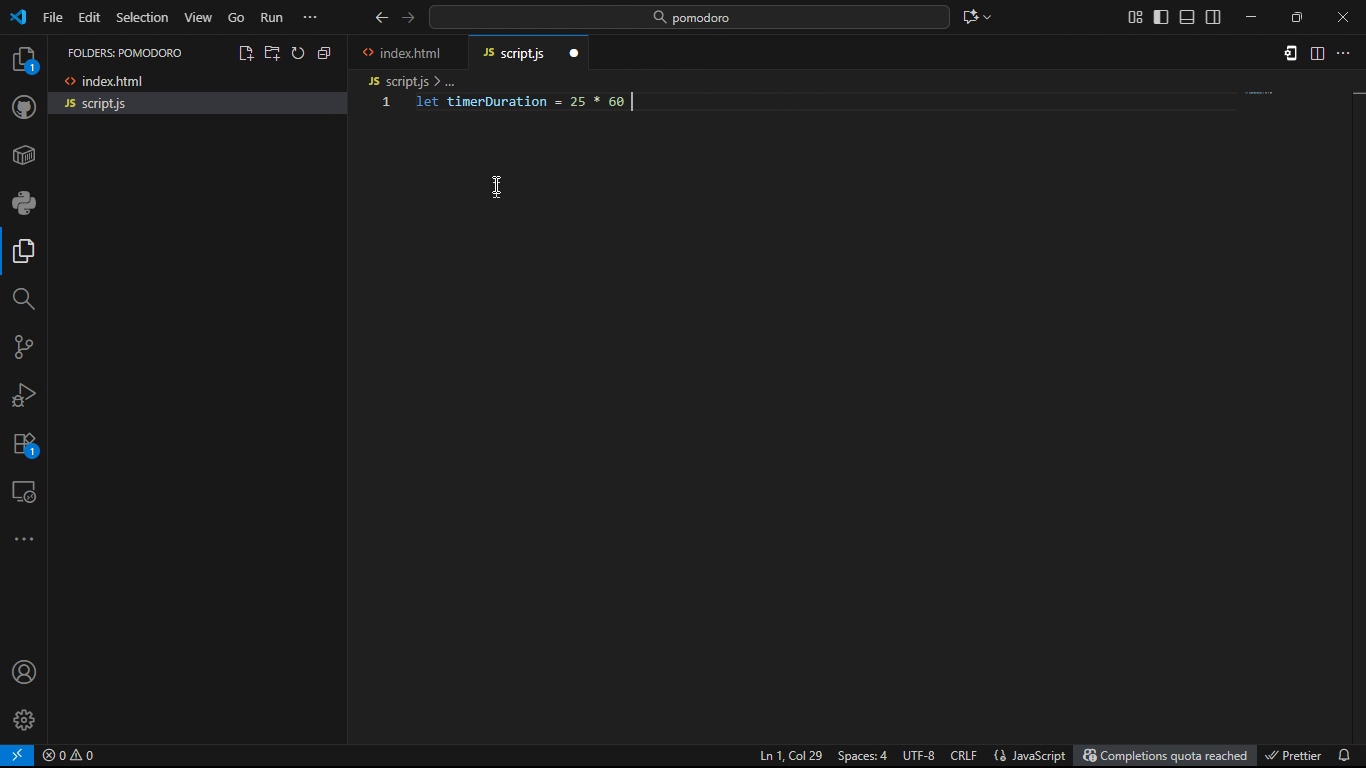 
key(Enter)
 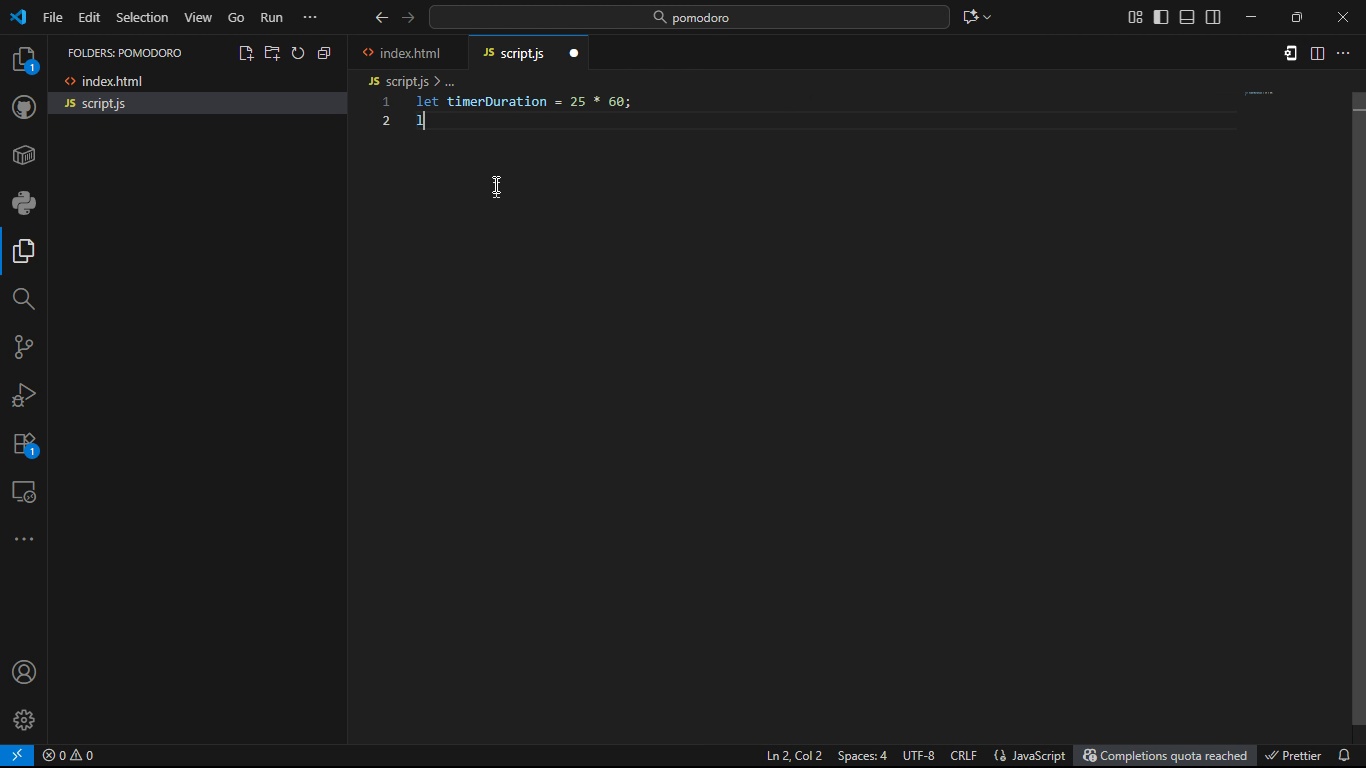 
type(let timeLeft - )
key(Backspace)
key(Backspace)
type(= timer)
key(Tab)
type(;)
 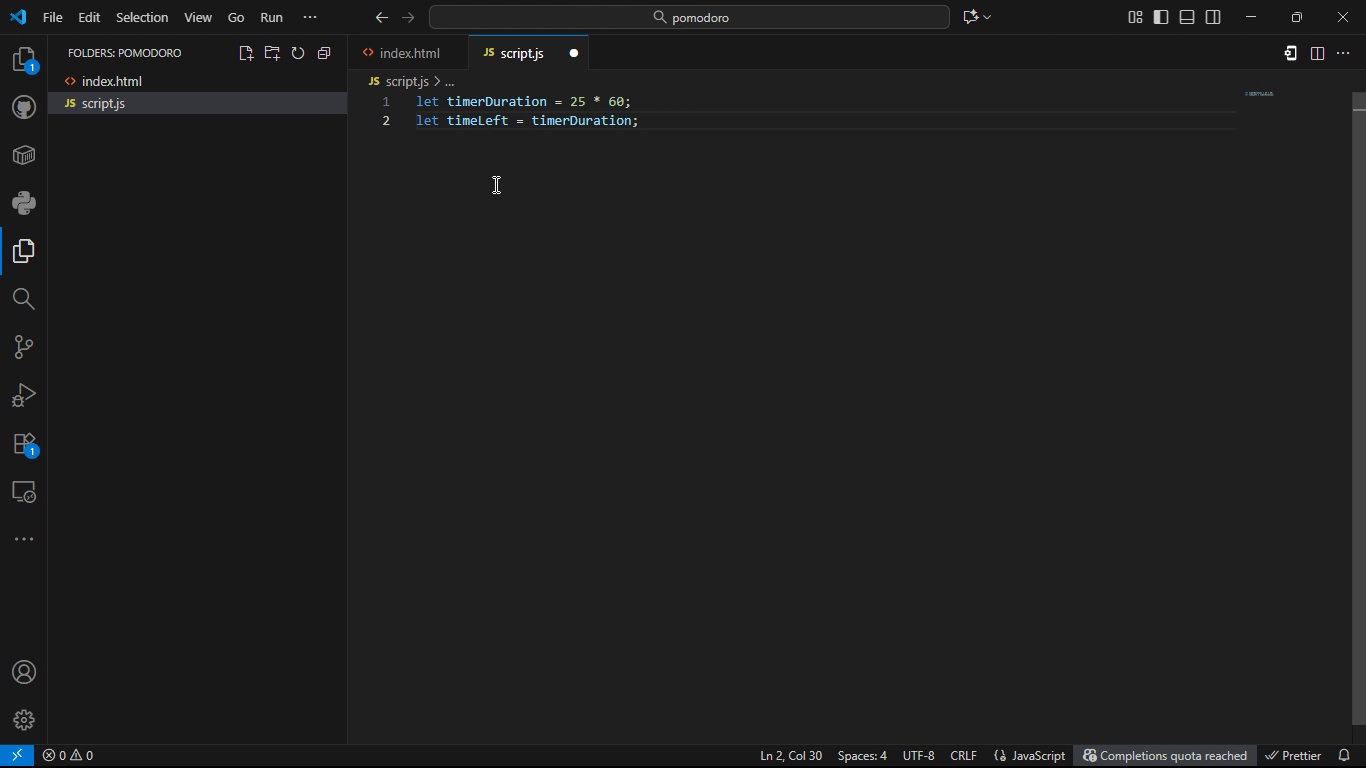 
key(Enter)
 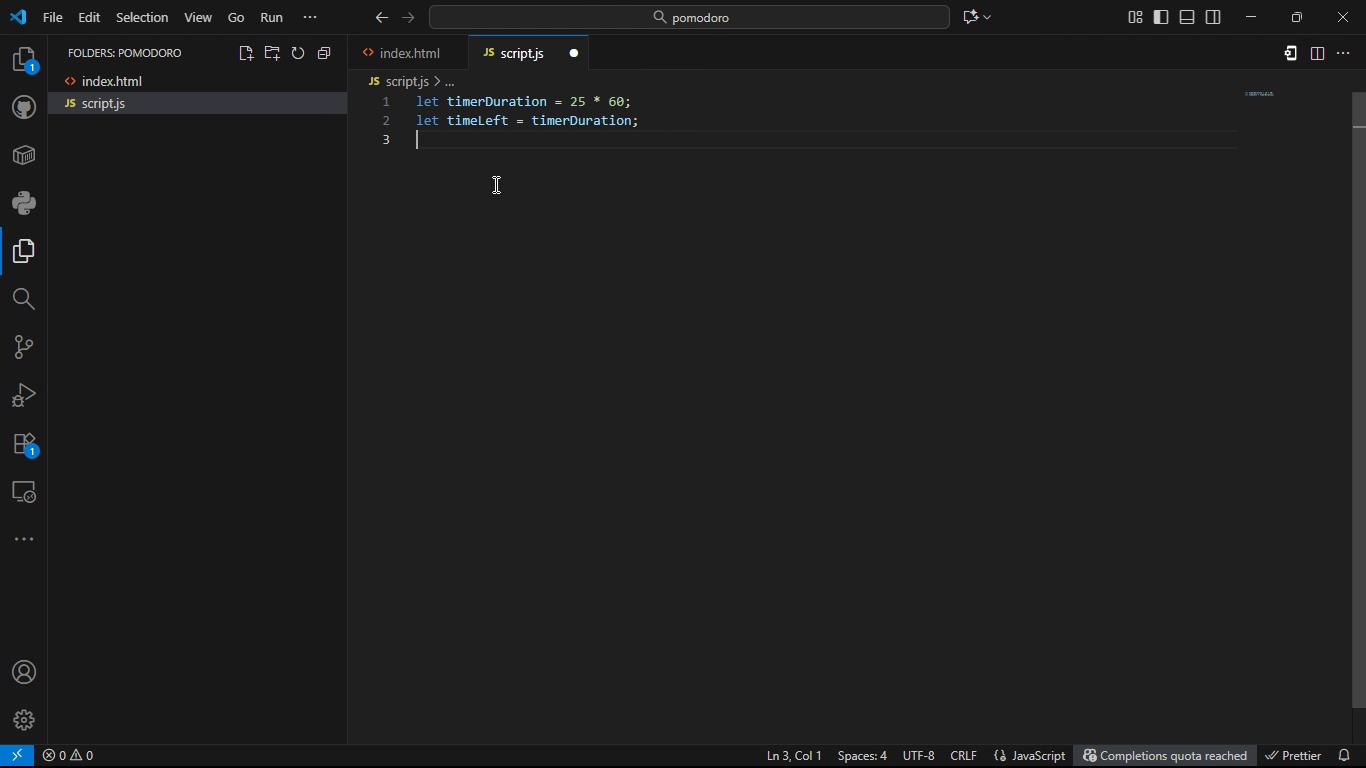 
type(LE)
key(Backspace)
key(Backspace)
type(let timer)
 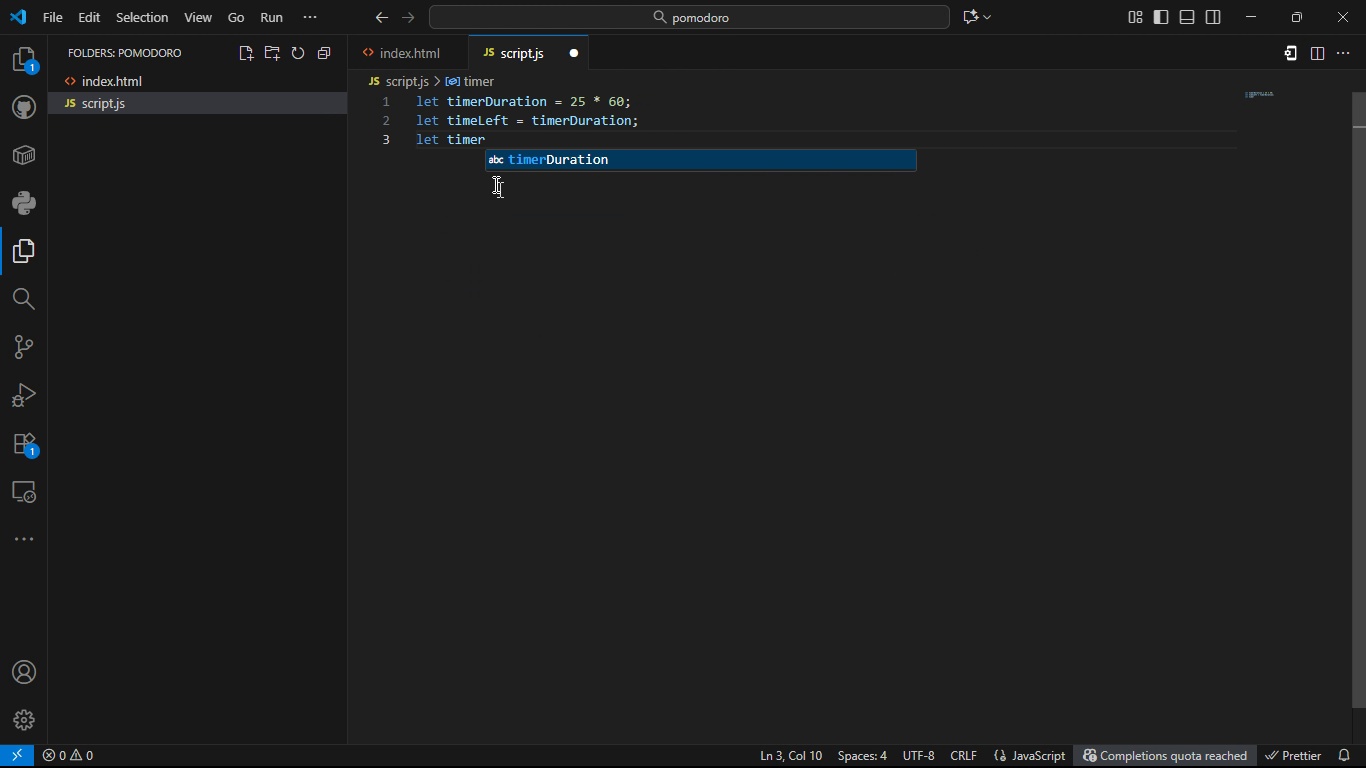 
type(Interval = null;)
 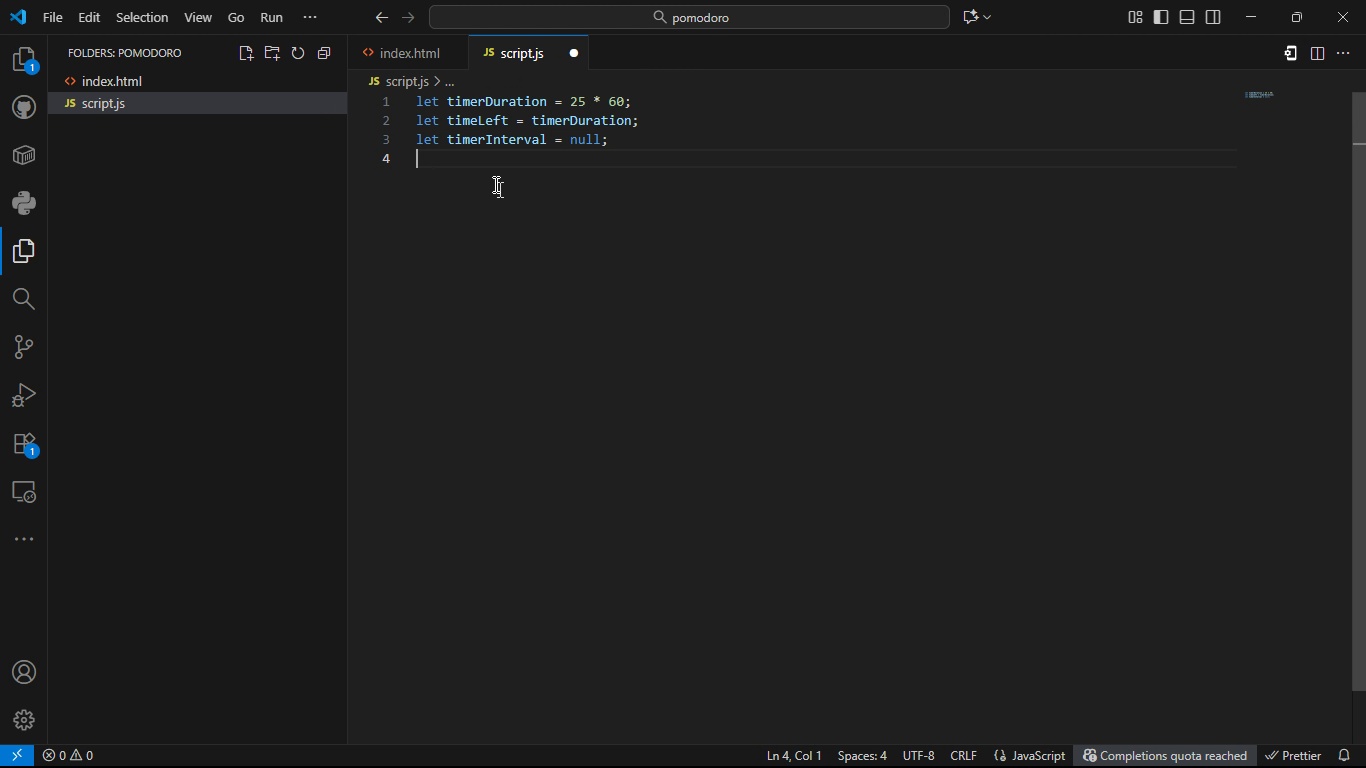 
key(Enter)
 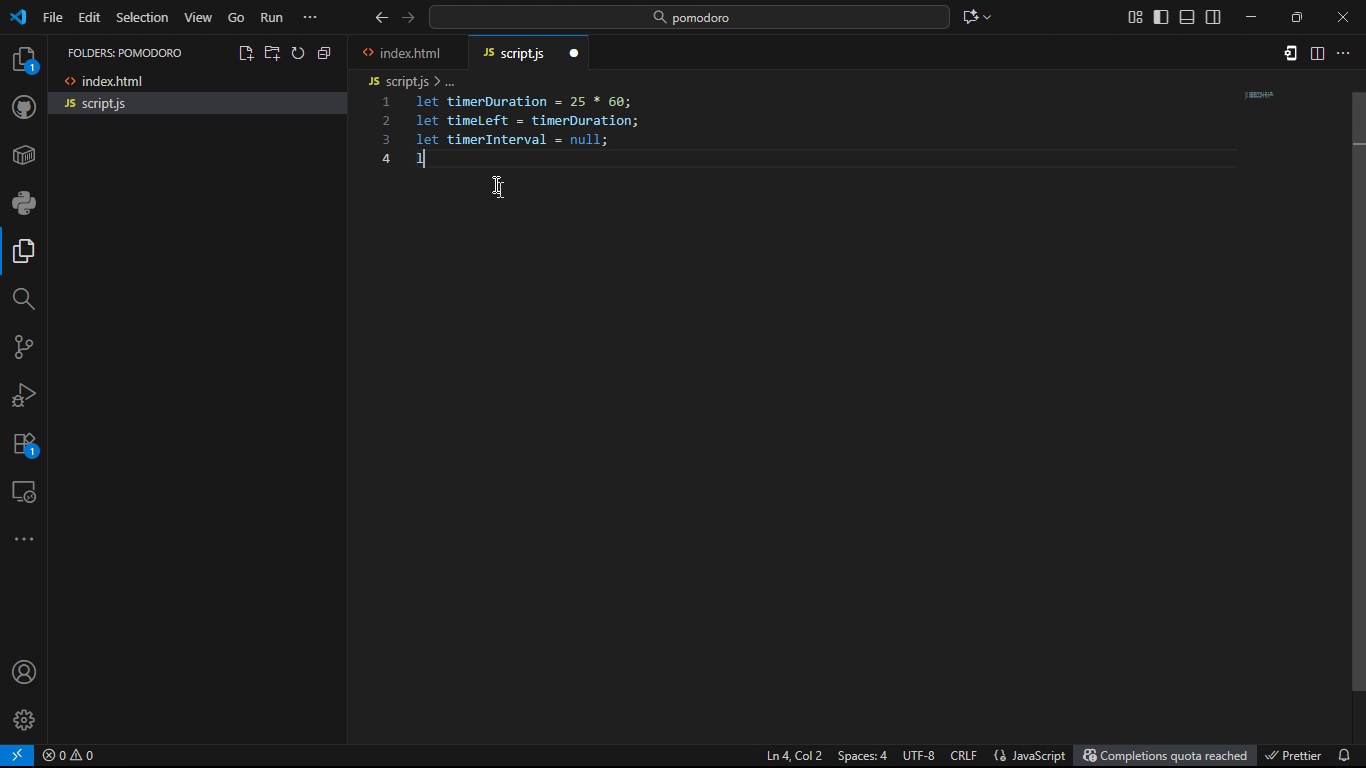 
type(let isRunning = false;)
 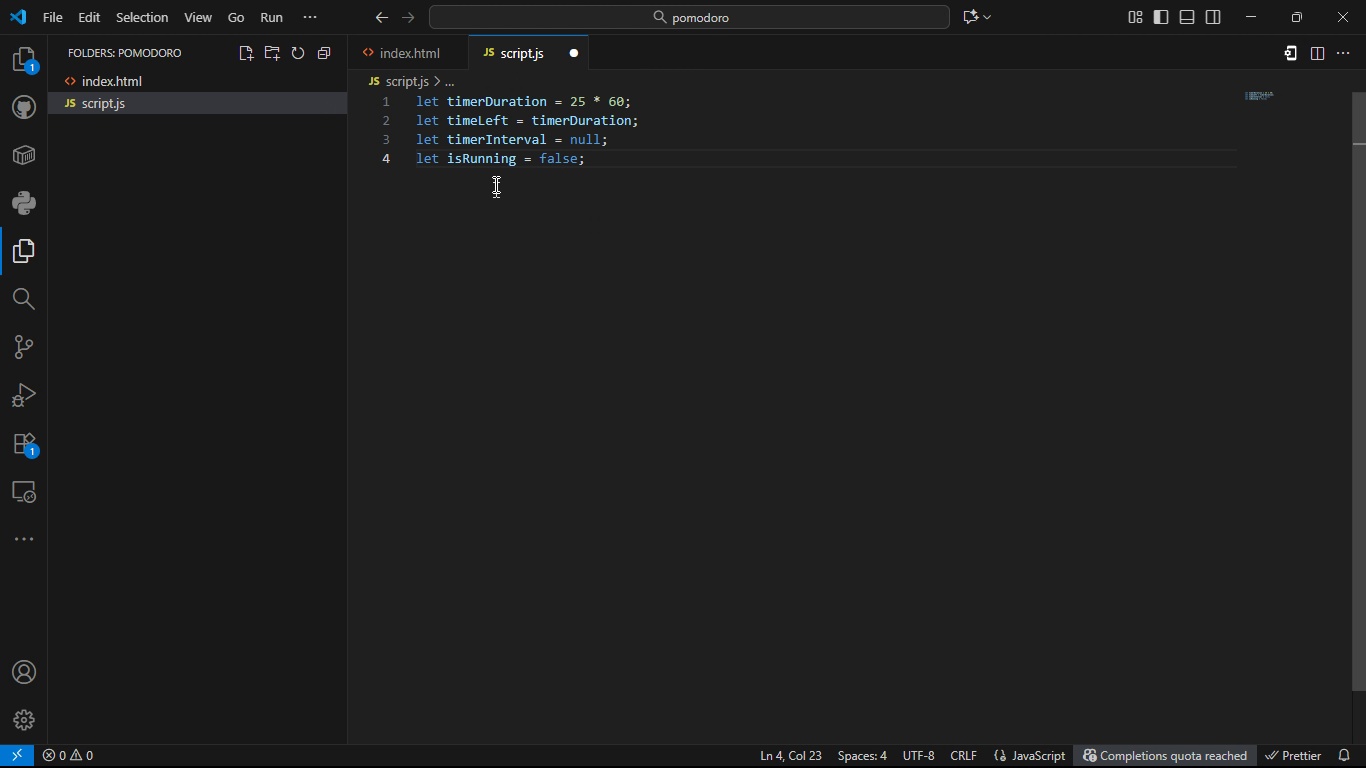 
key(Enter)
 